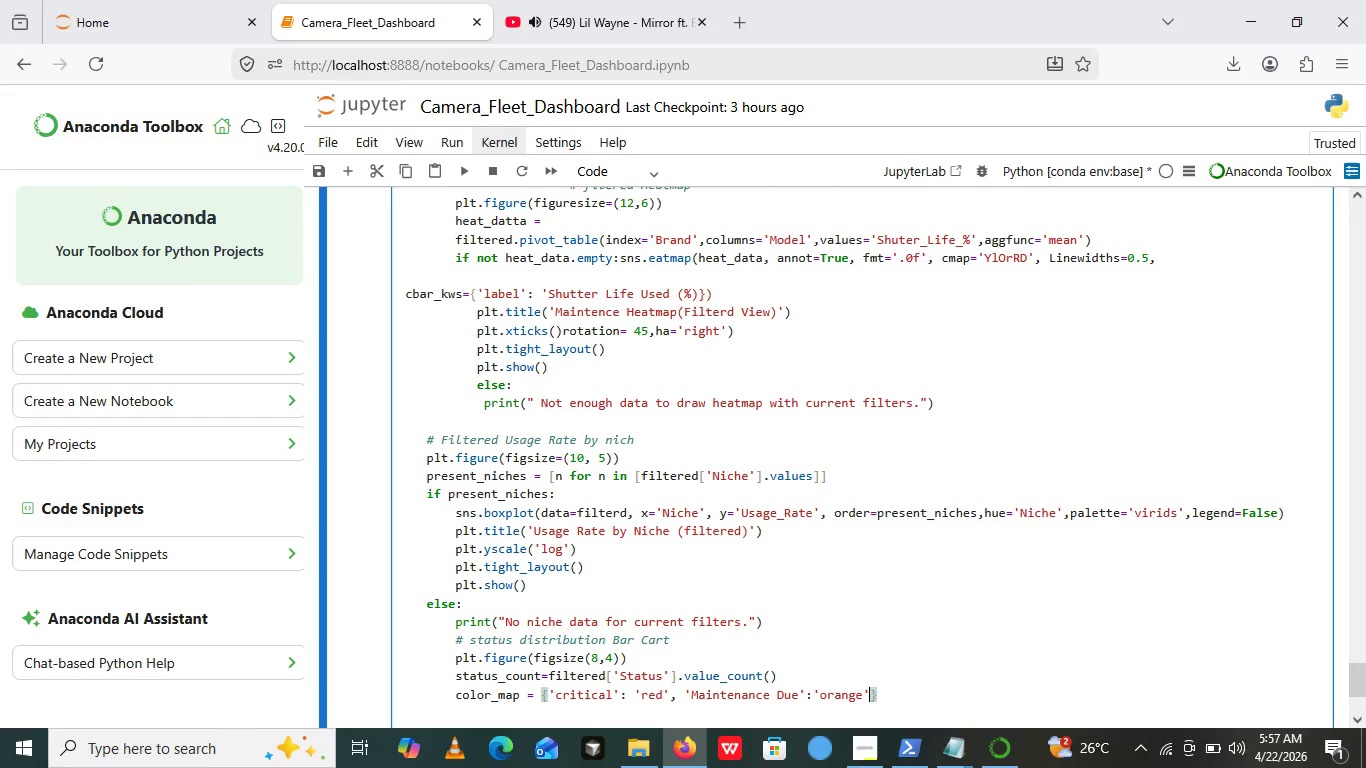 
key(ArrowRight)
 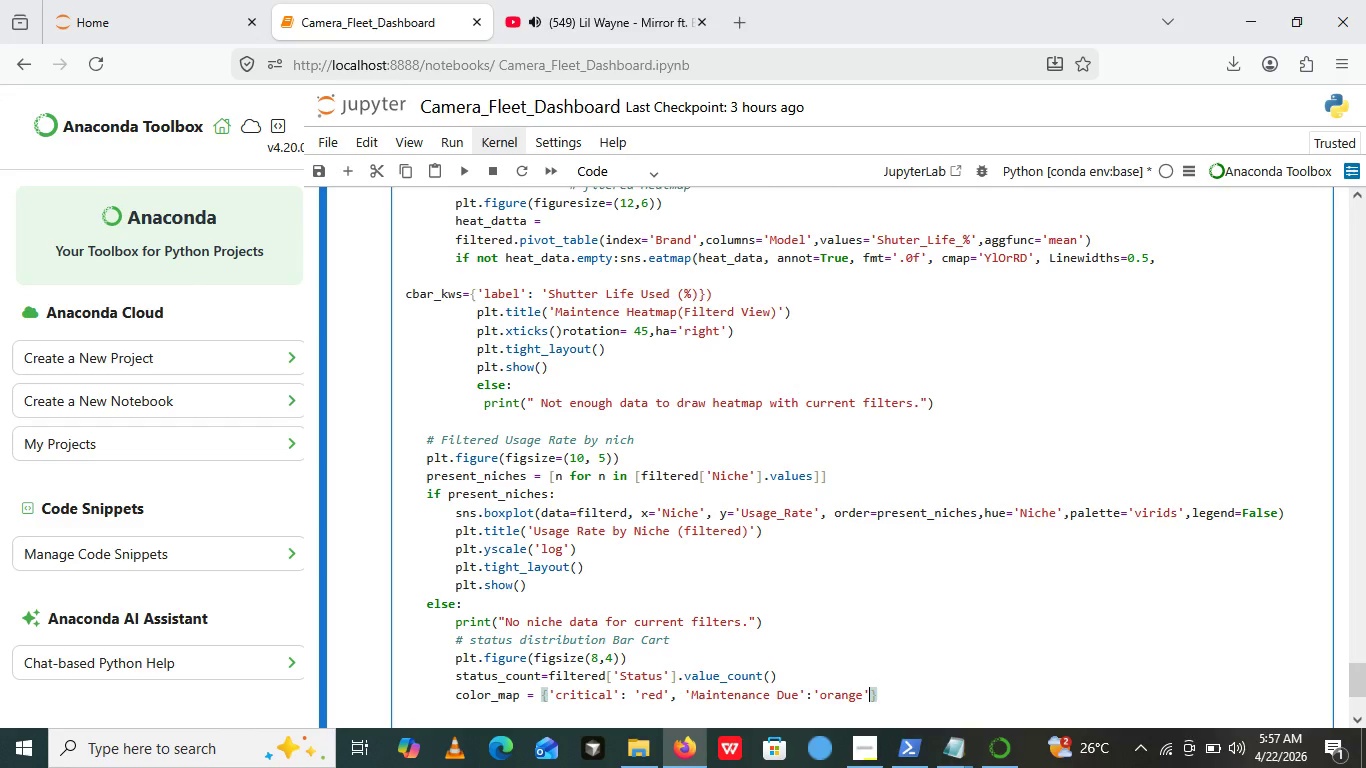 
key(Comma)
 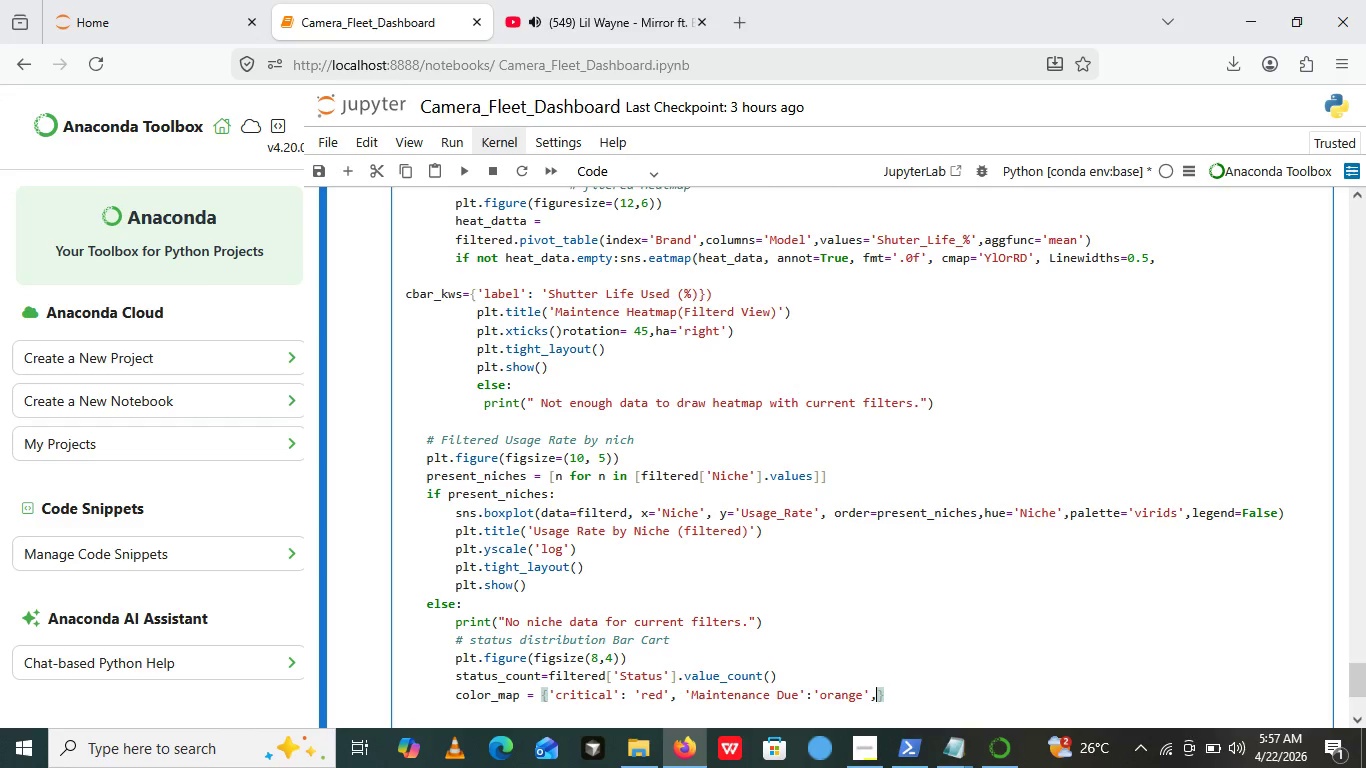 
key(Space)
 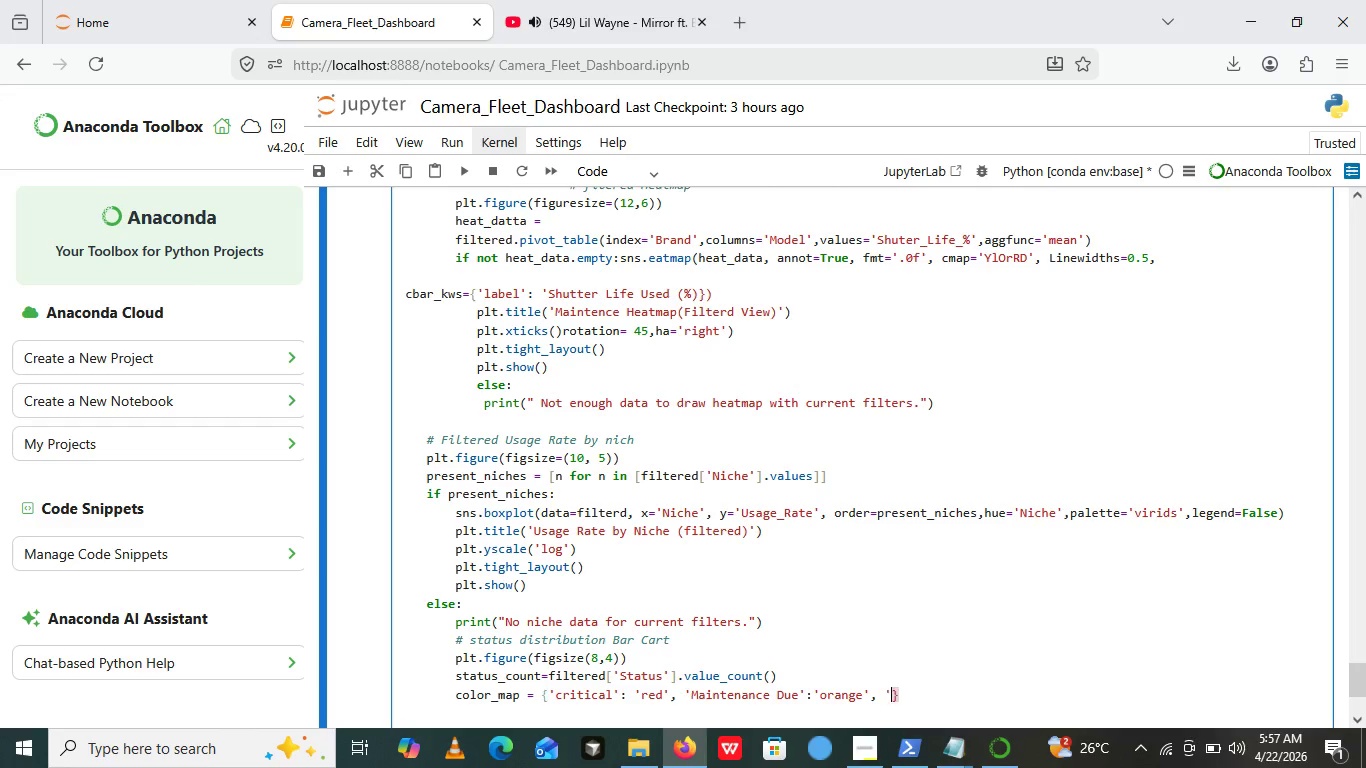 
key(Quote)
 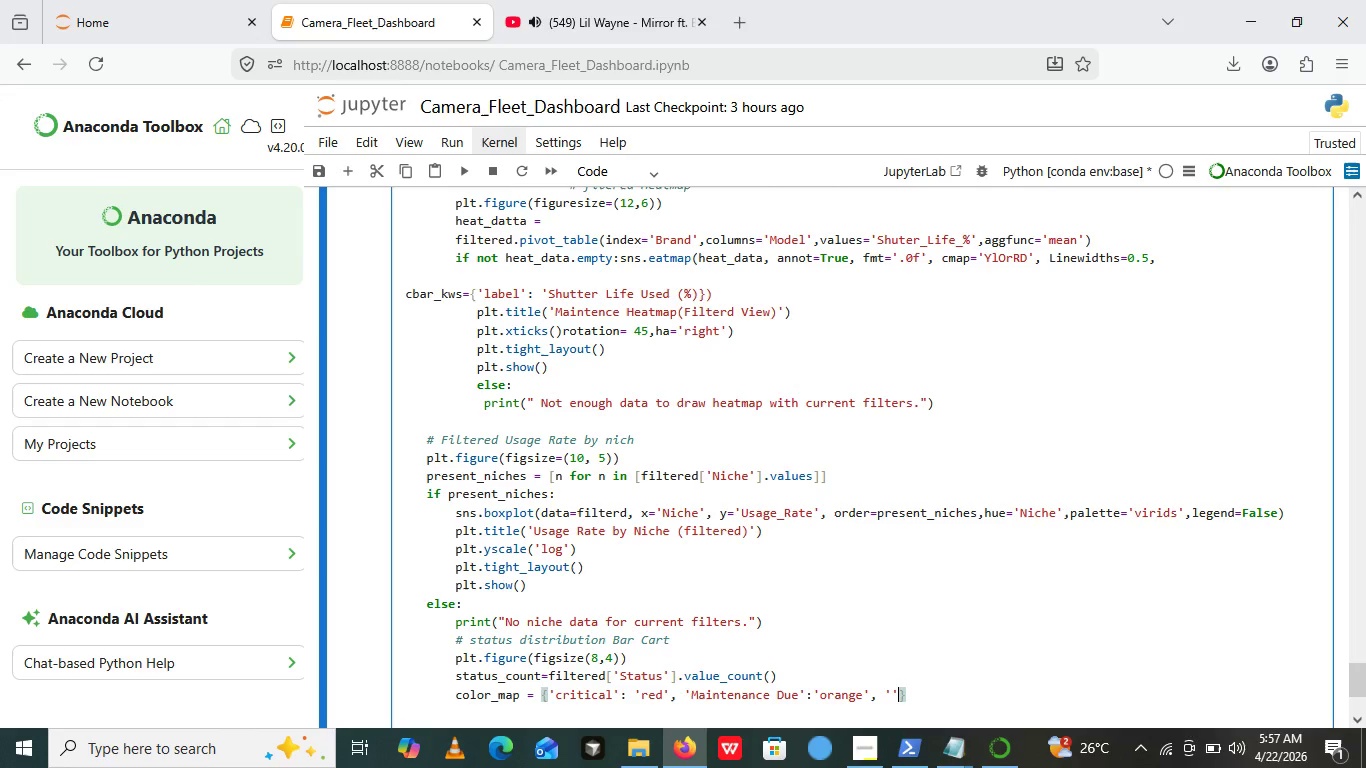 
key(Quote)
 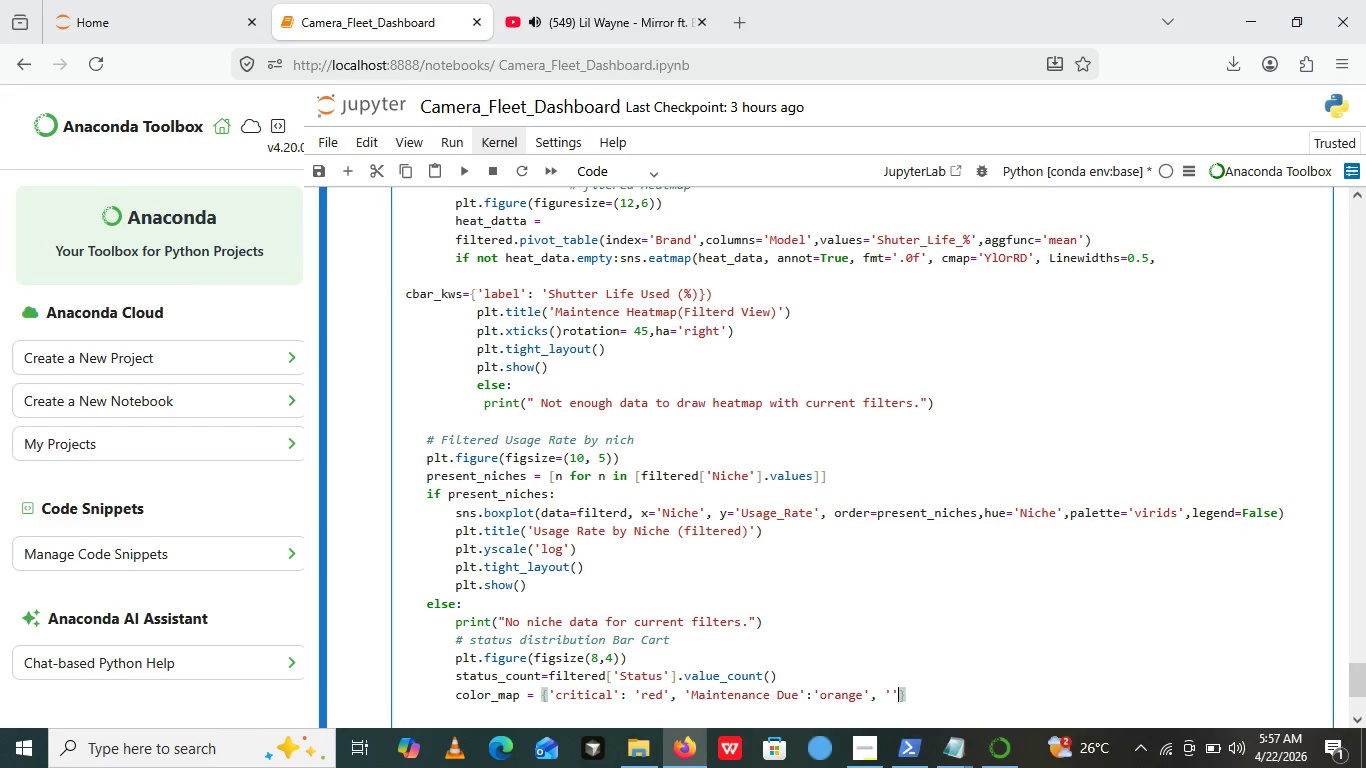 
key(ArrowLeft)
 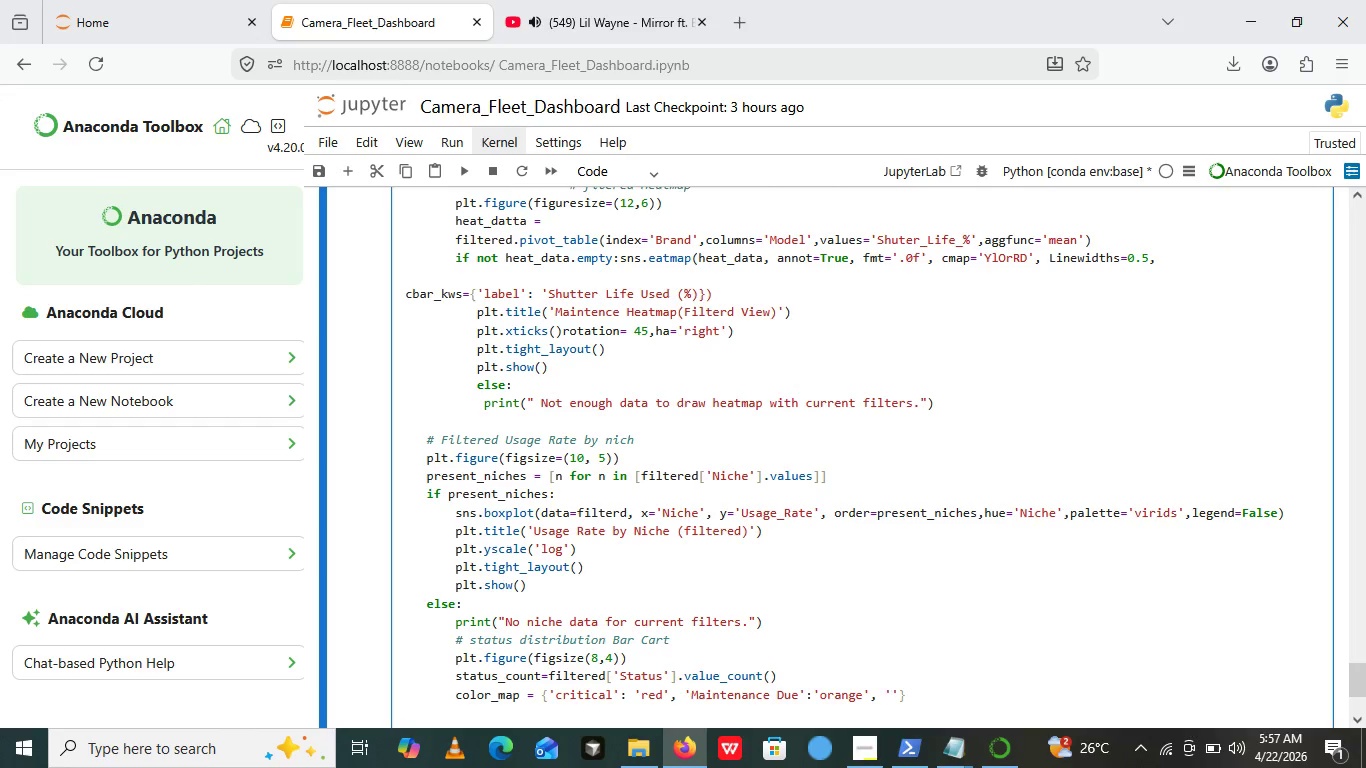 
type(r)
key(Backspace)
type(Ready)
 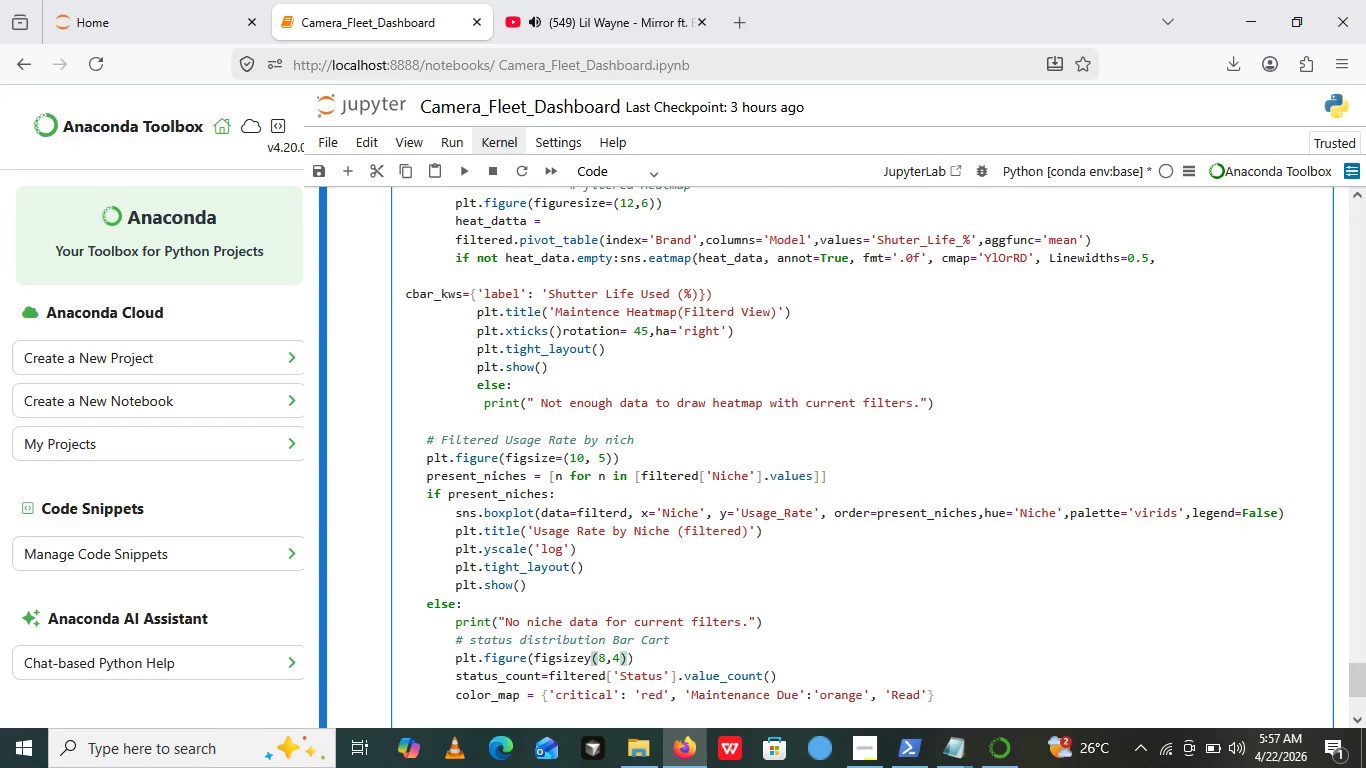 
 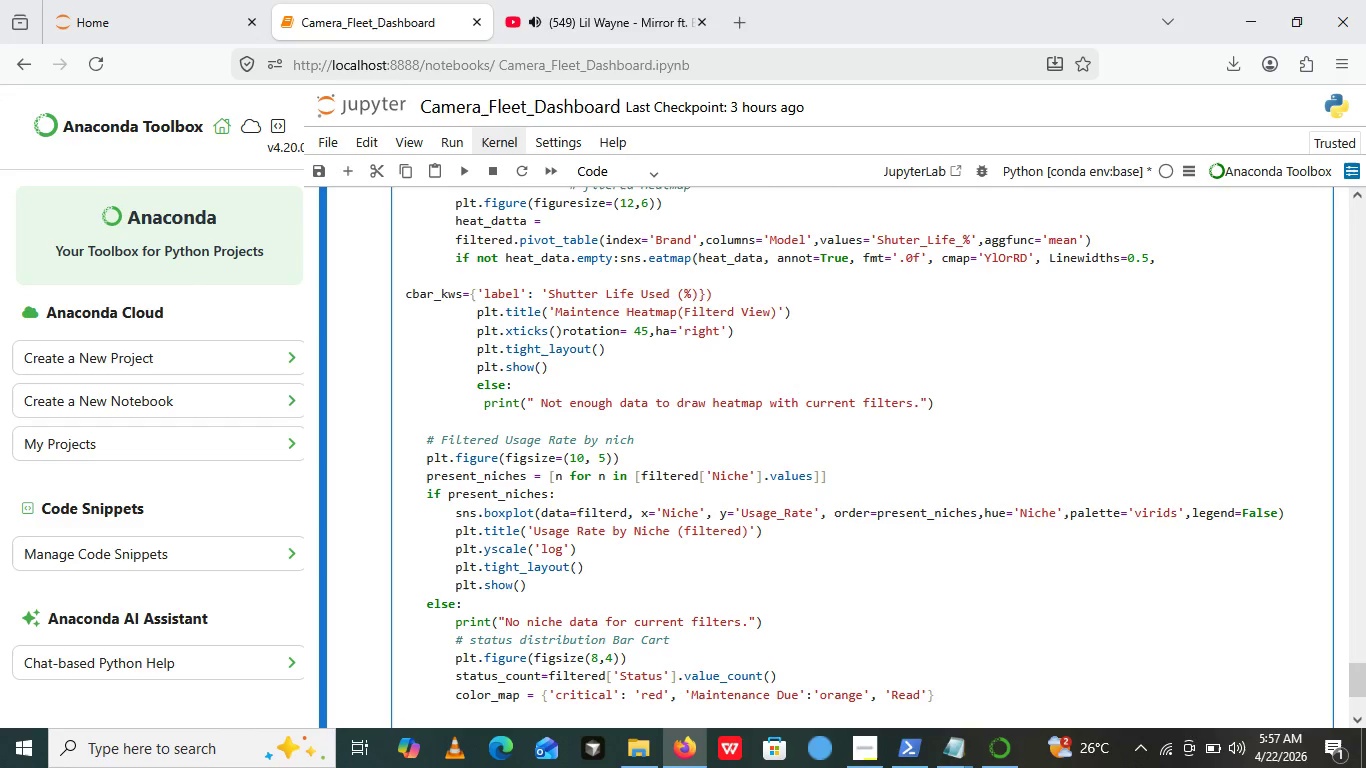 
left_click([585, 654])
 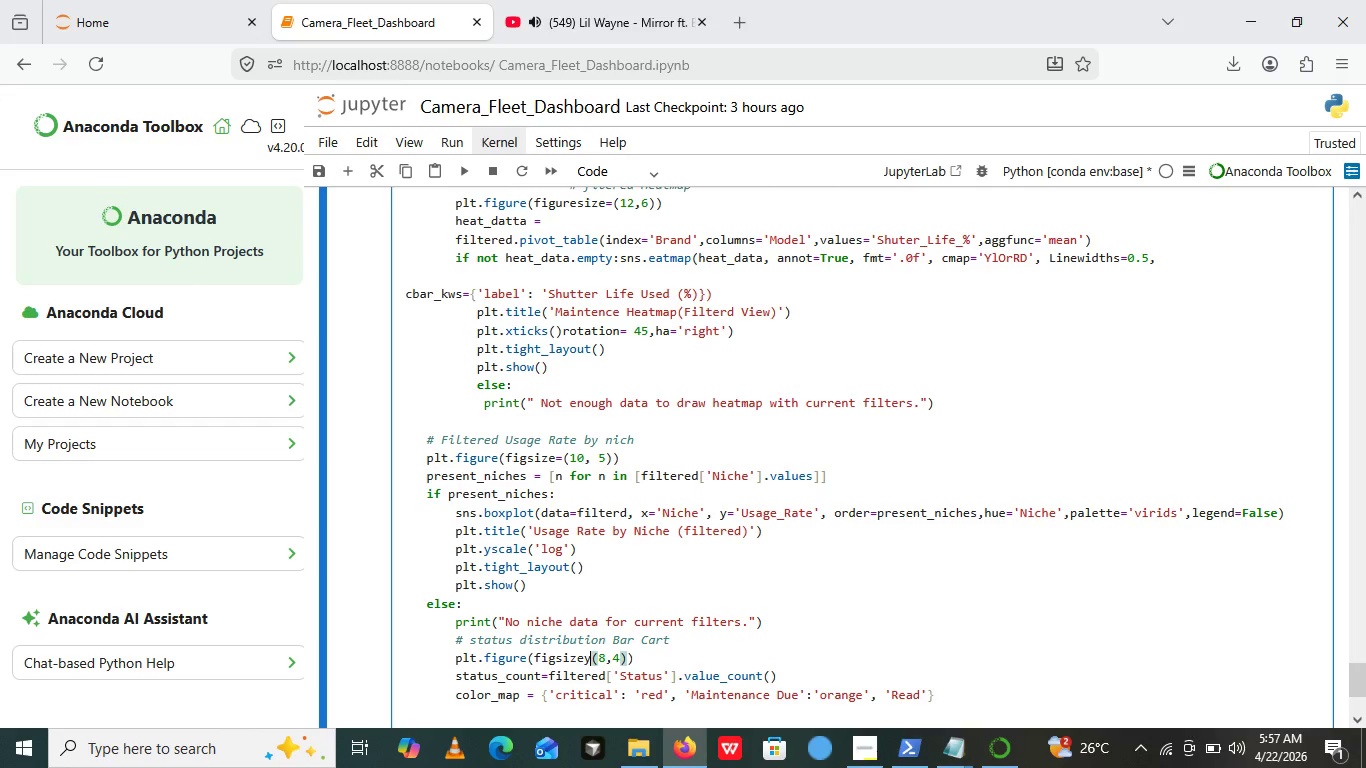 
key(ArrowRight)
 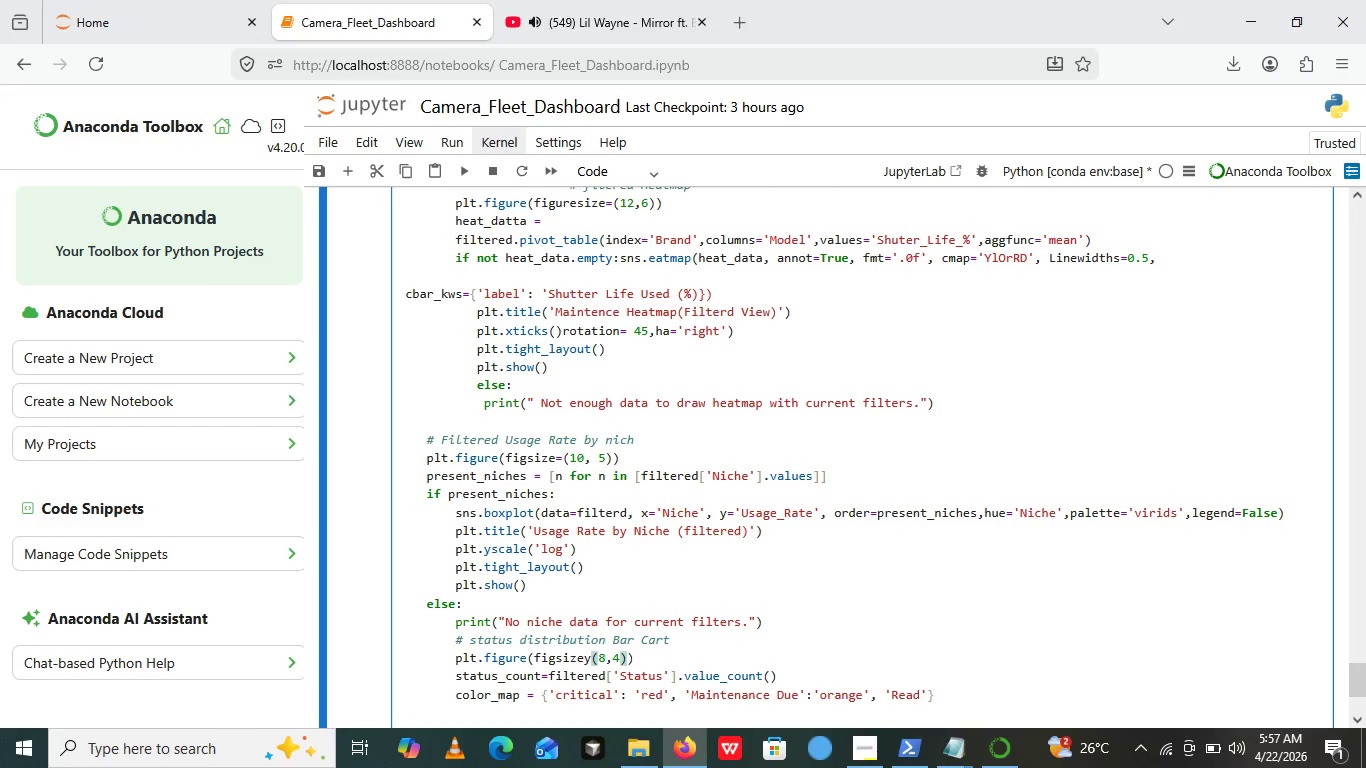 
key(Control+Z)
 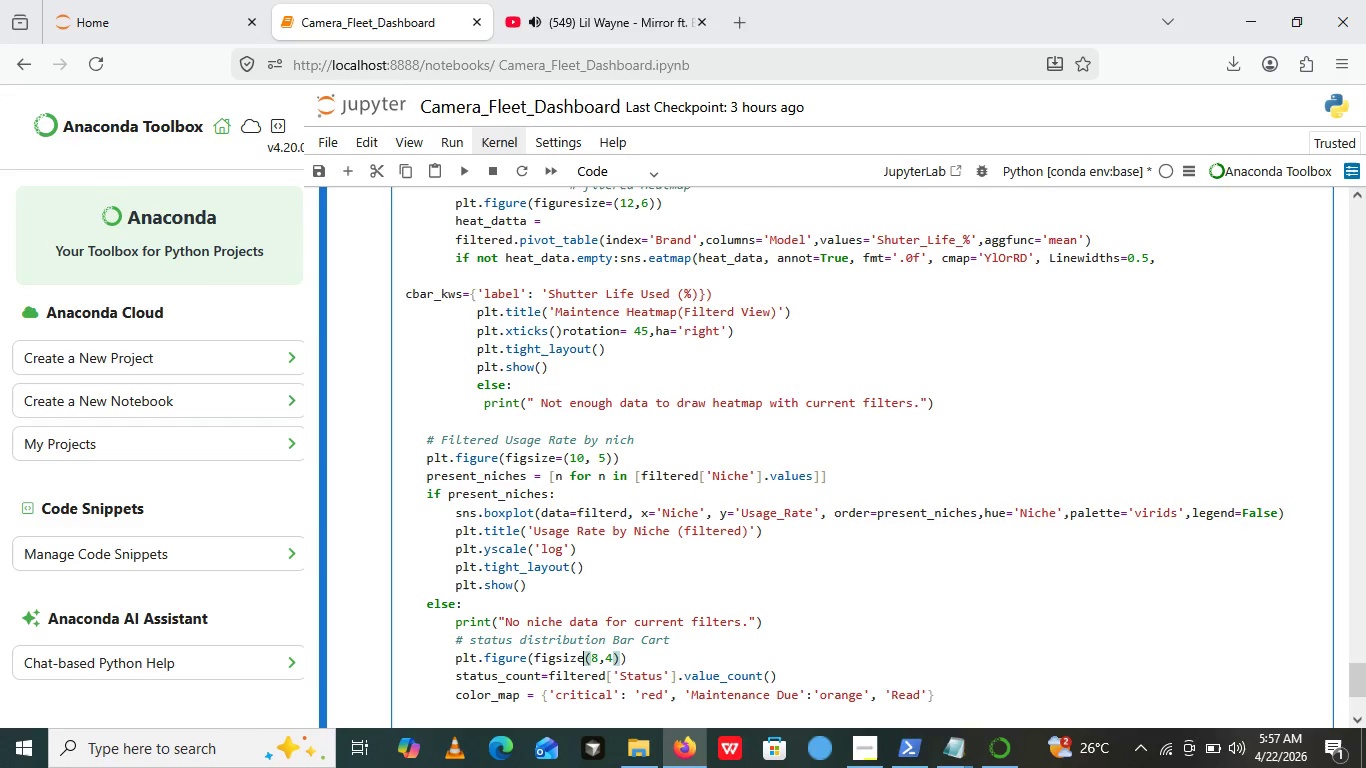 
key(Control+Z)
 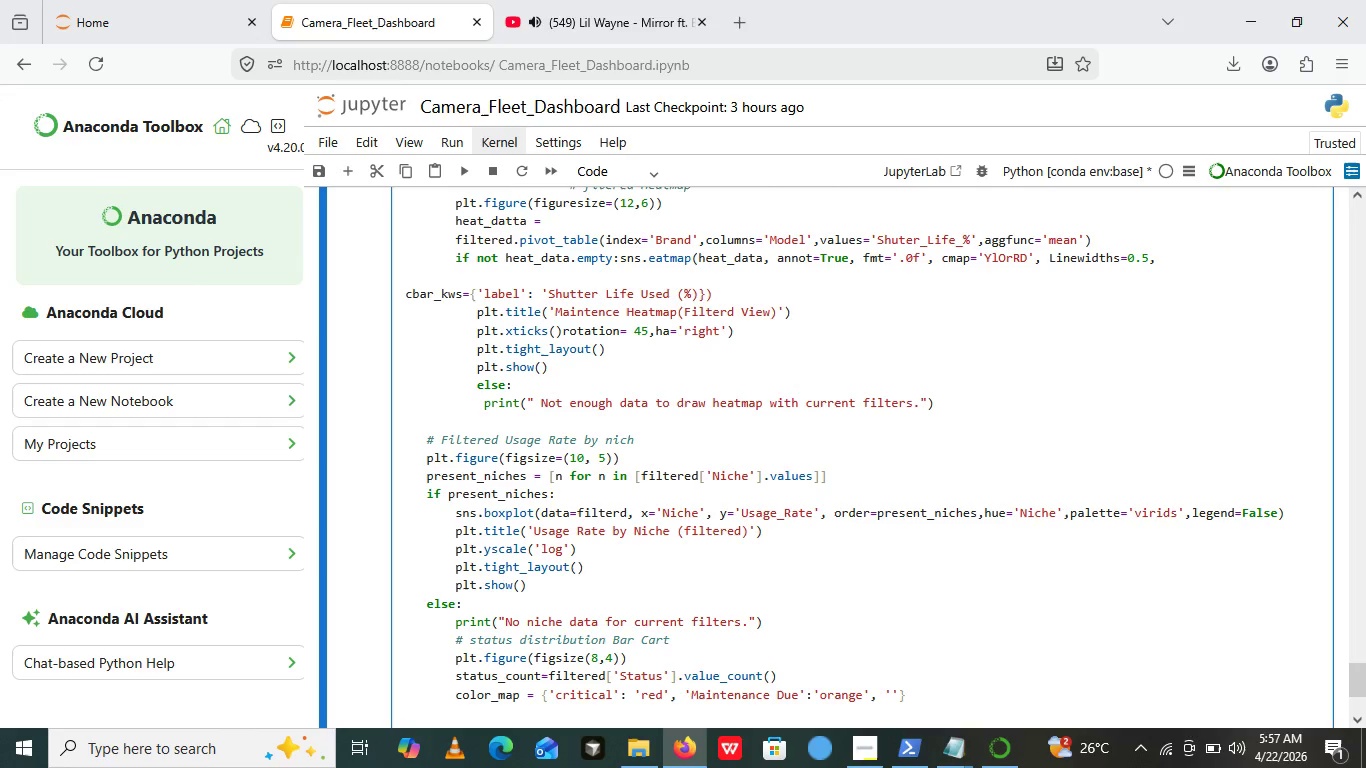 
type(ready)
 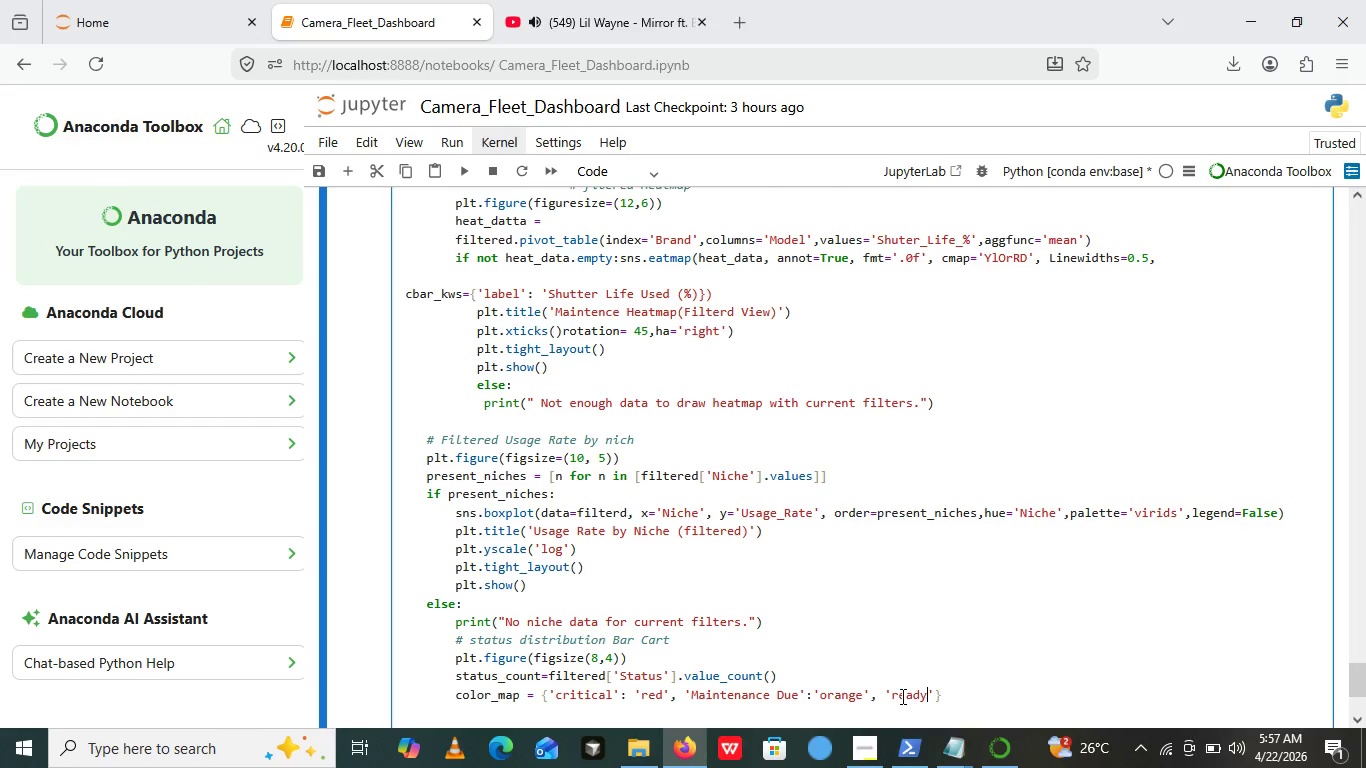 
double_click([901, 696])
 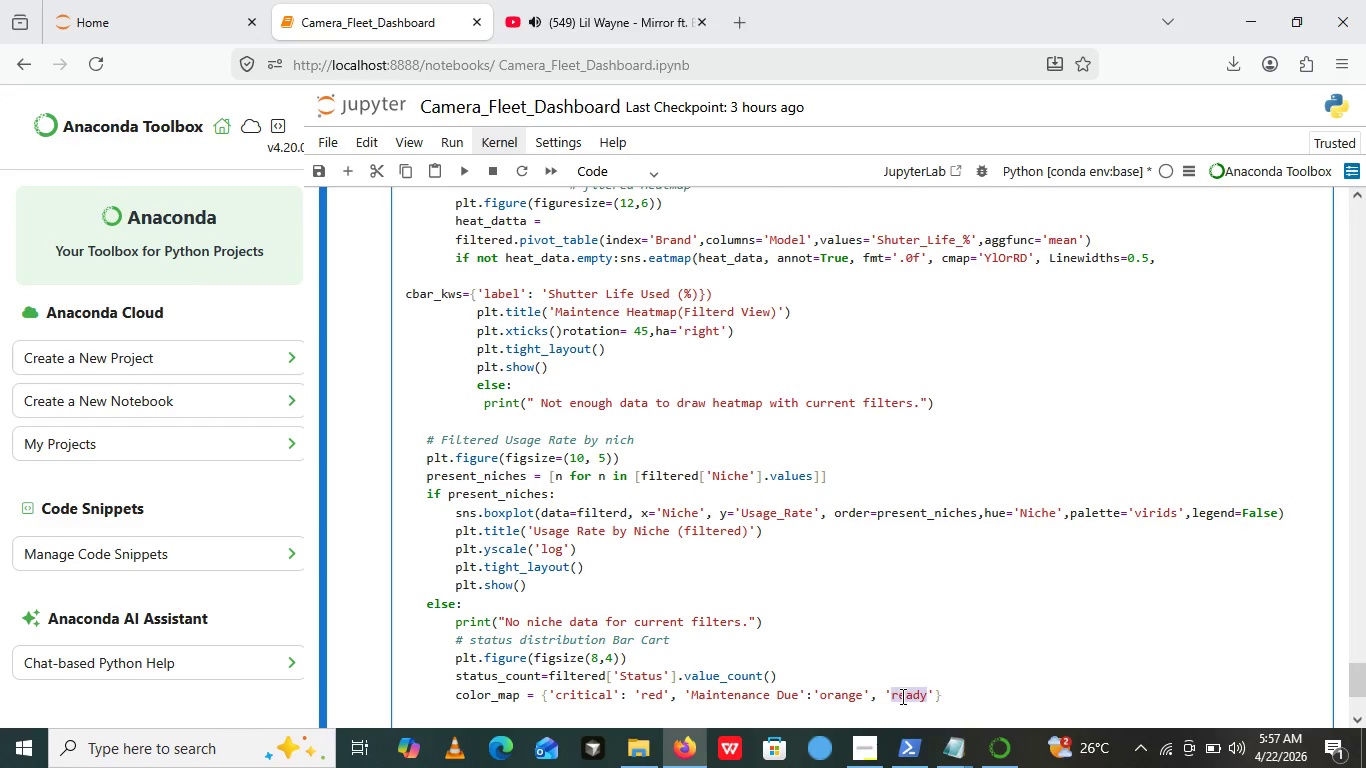 
left_click([901, 696])
 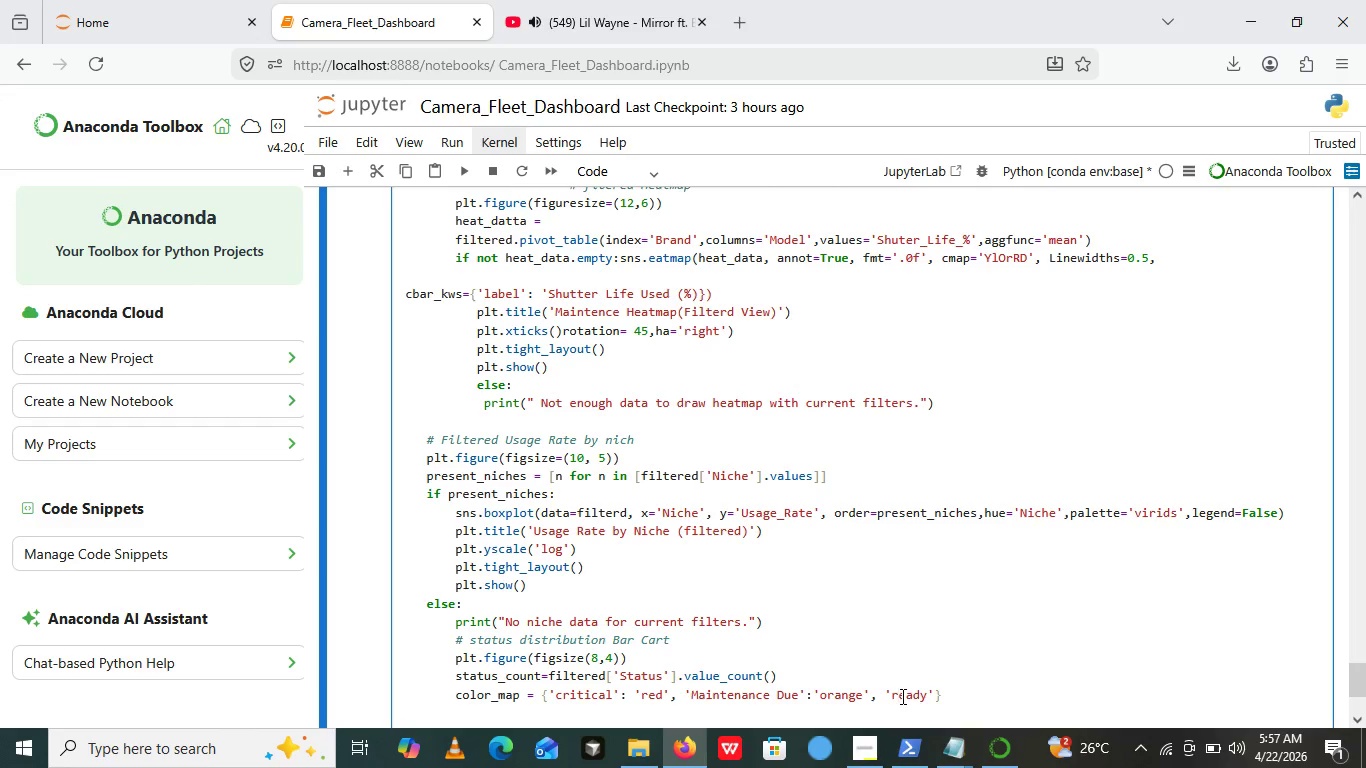 
key(Backspace)
 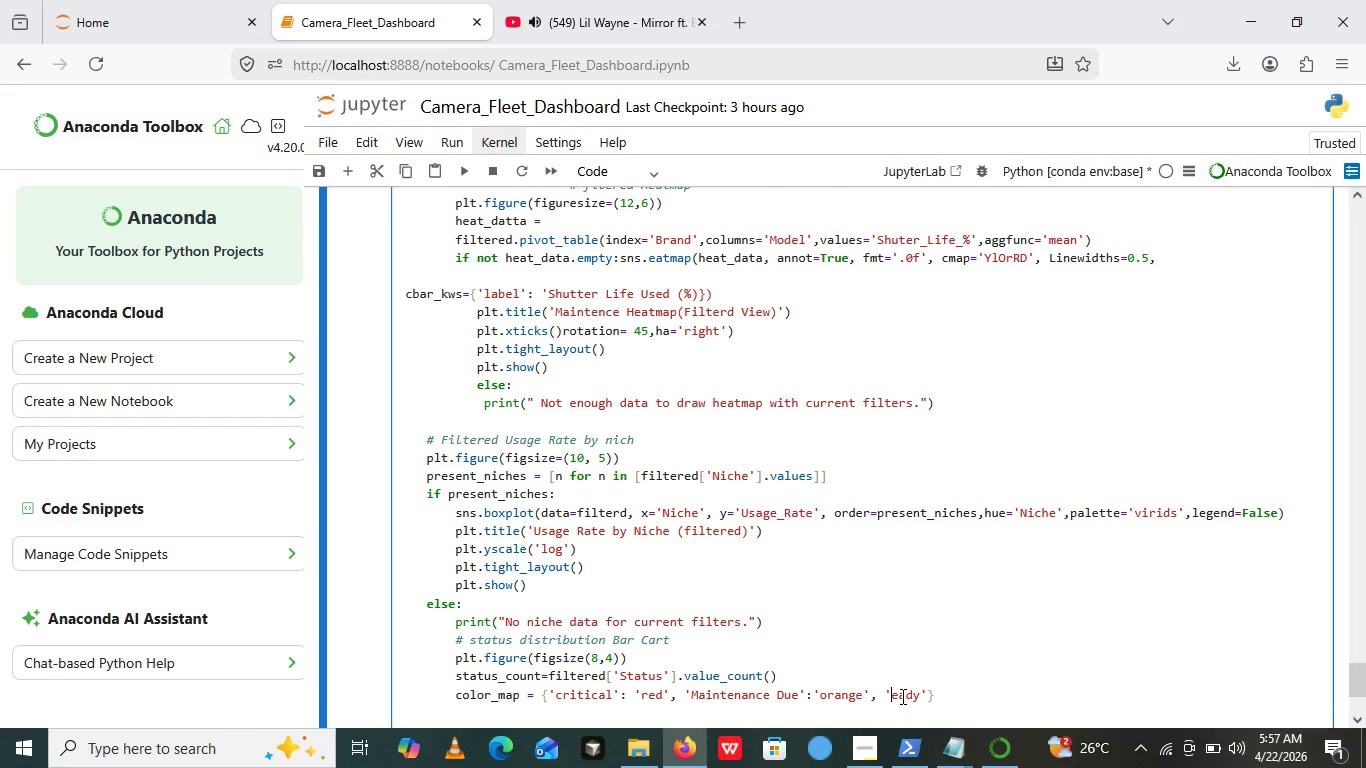 
key(Shift+R)
 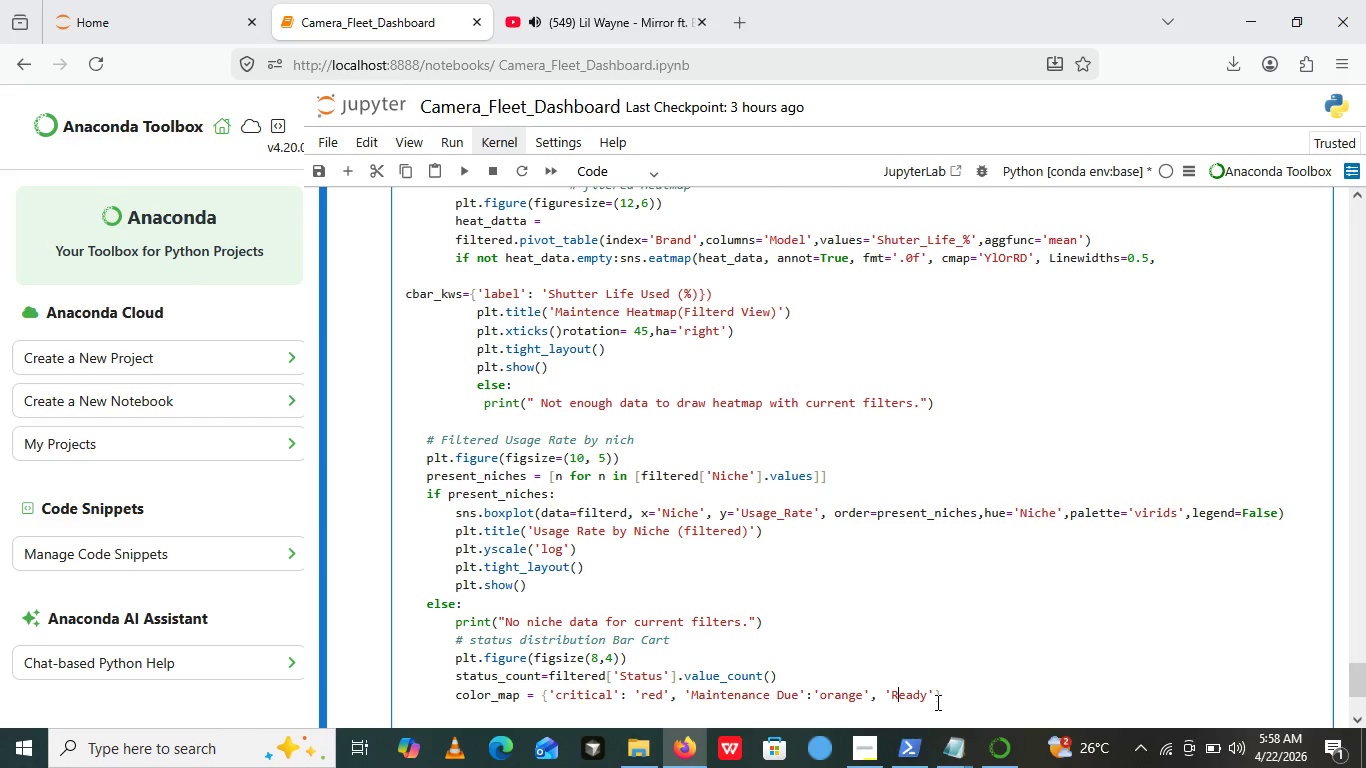 
left_click([938, 695])
 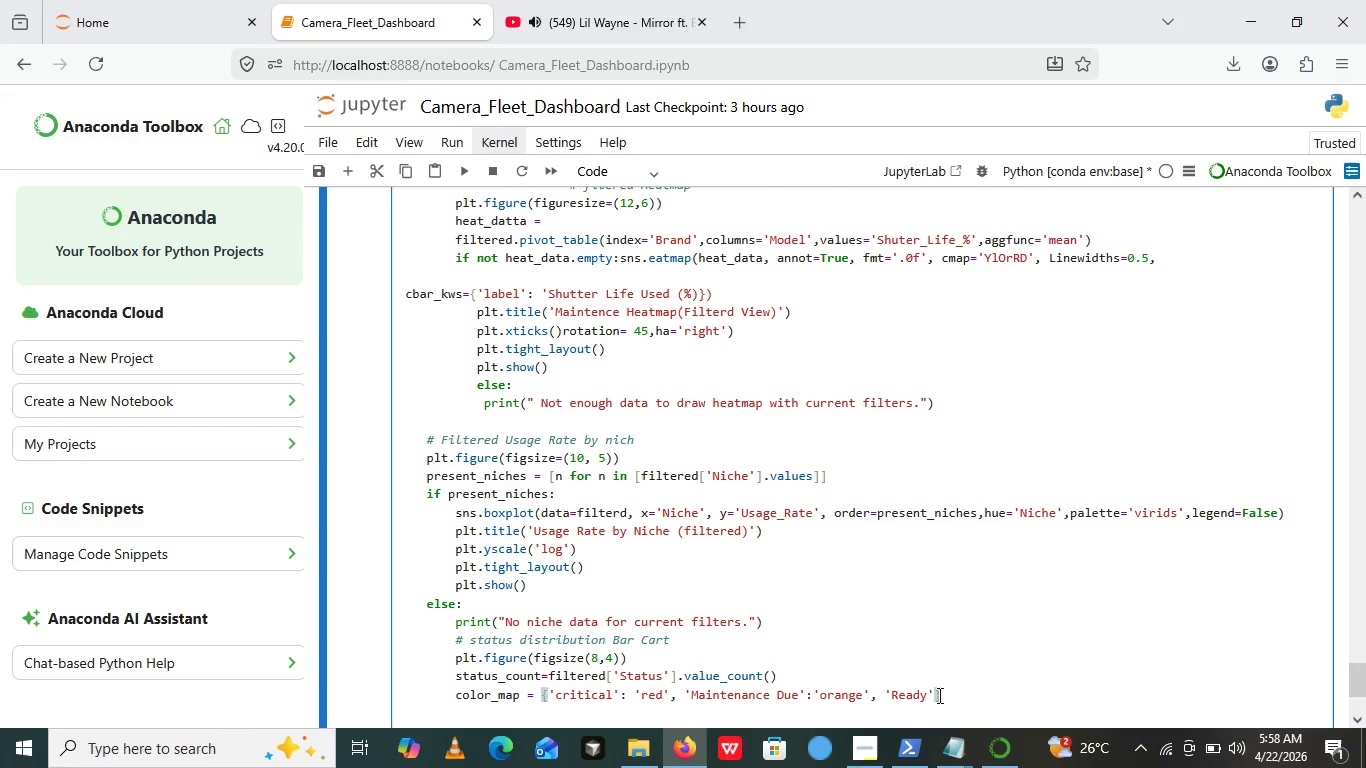 
type( )
key(Backspace)
type(: green)
 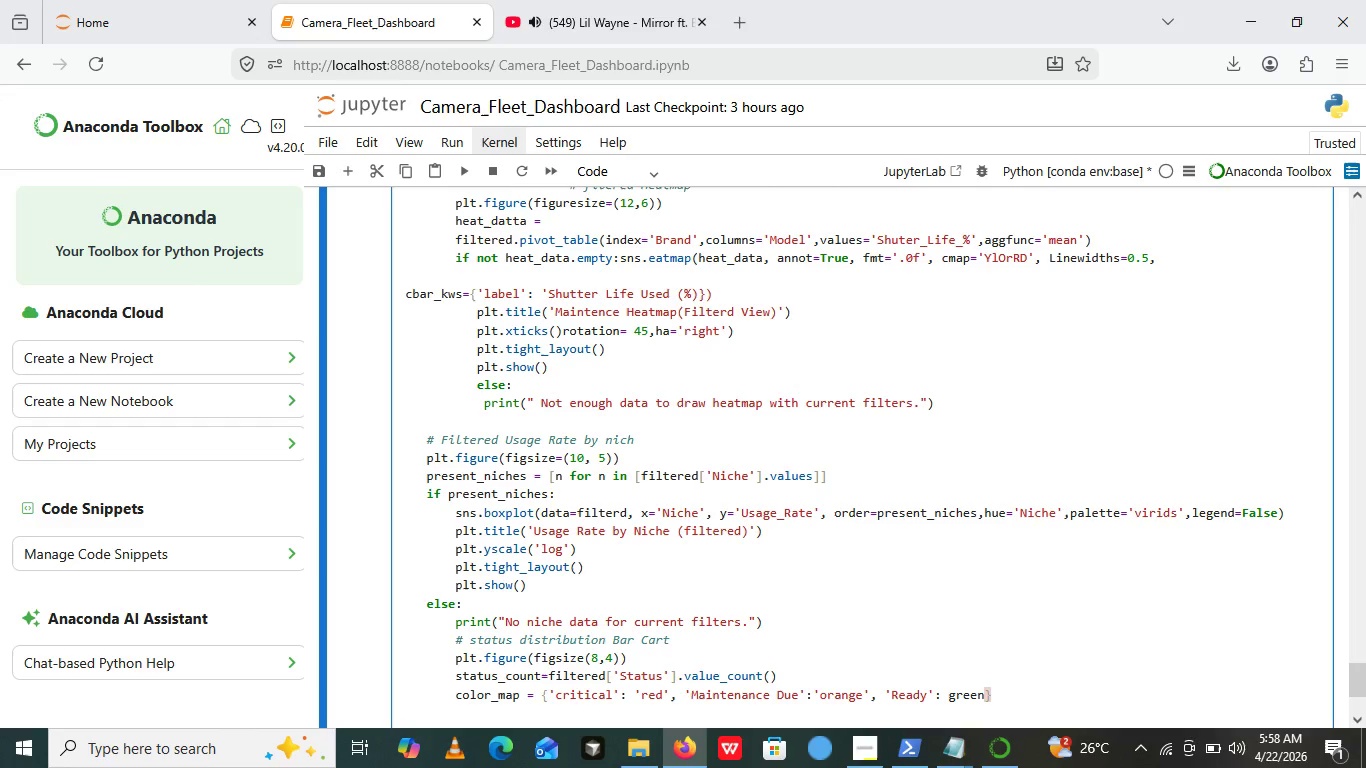 
key(ArrowLeft)
 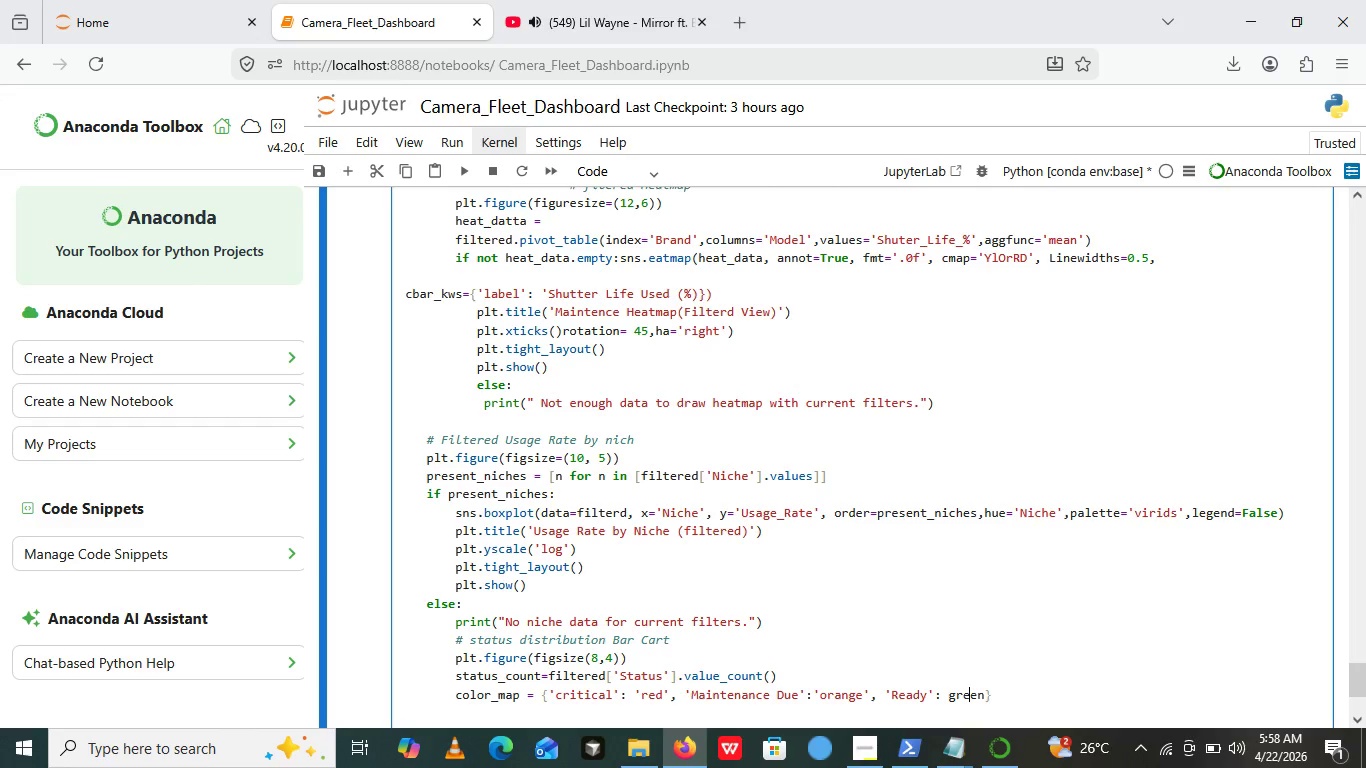 
key(ArrowLeft)
 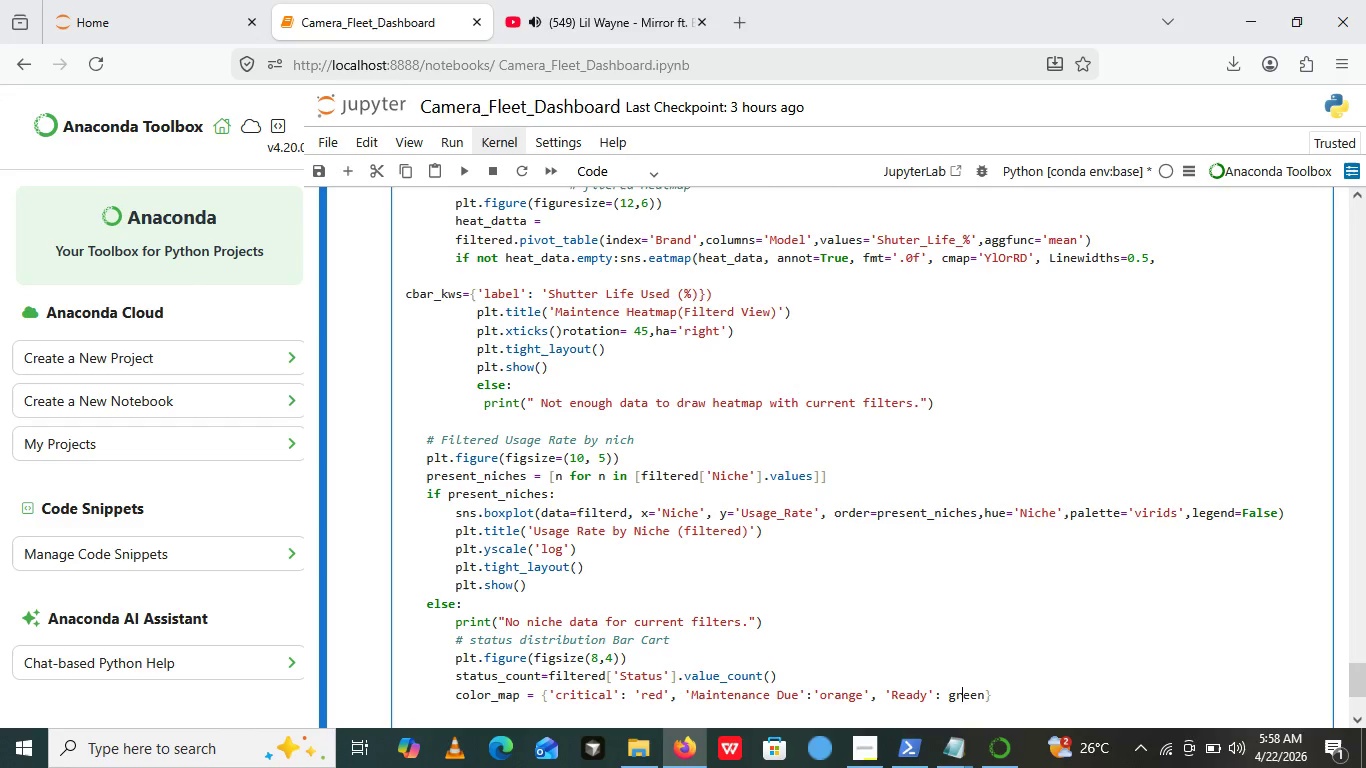 
key(ArrowLeft)
 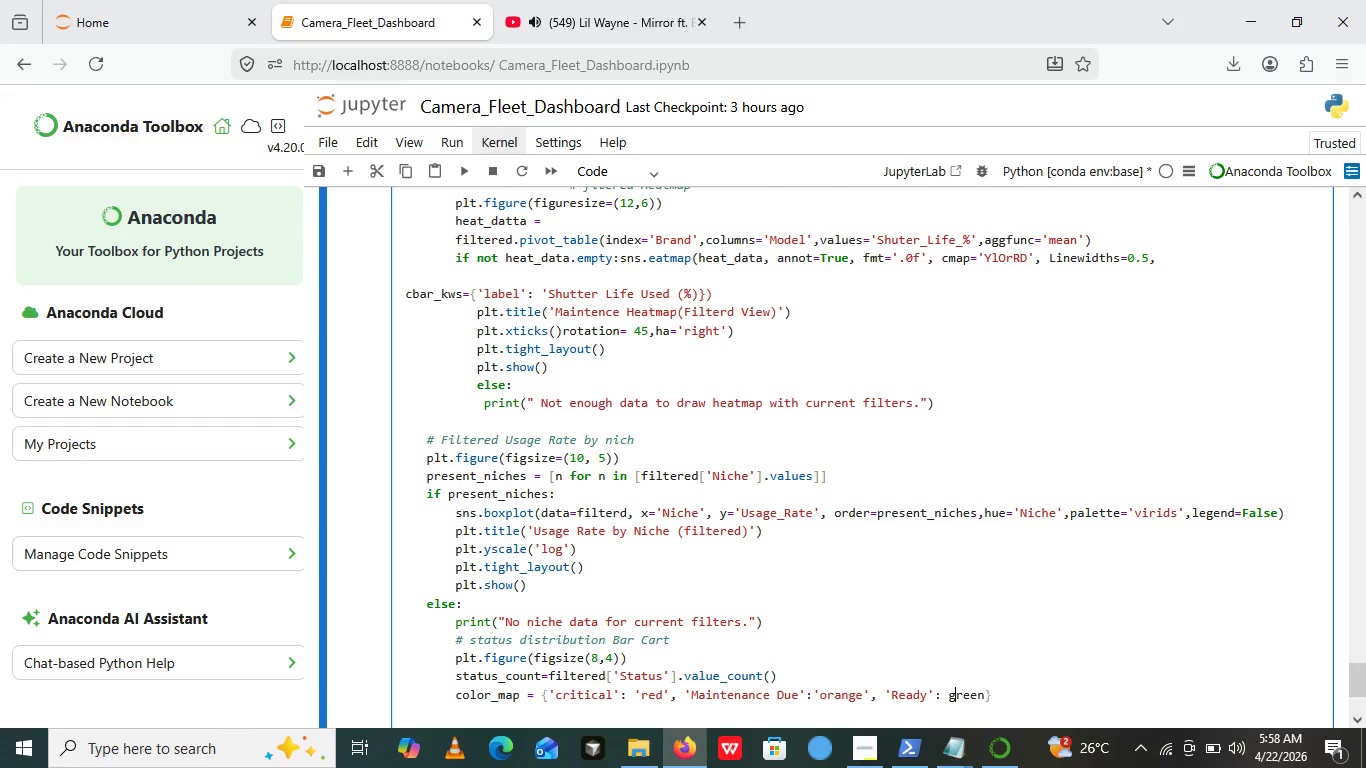 
key(ArrowLeft)
 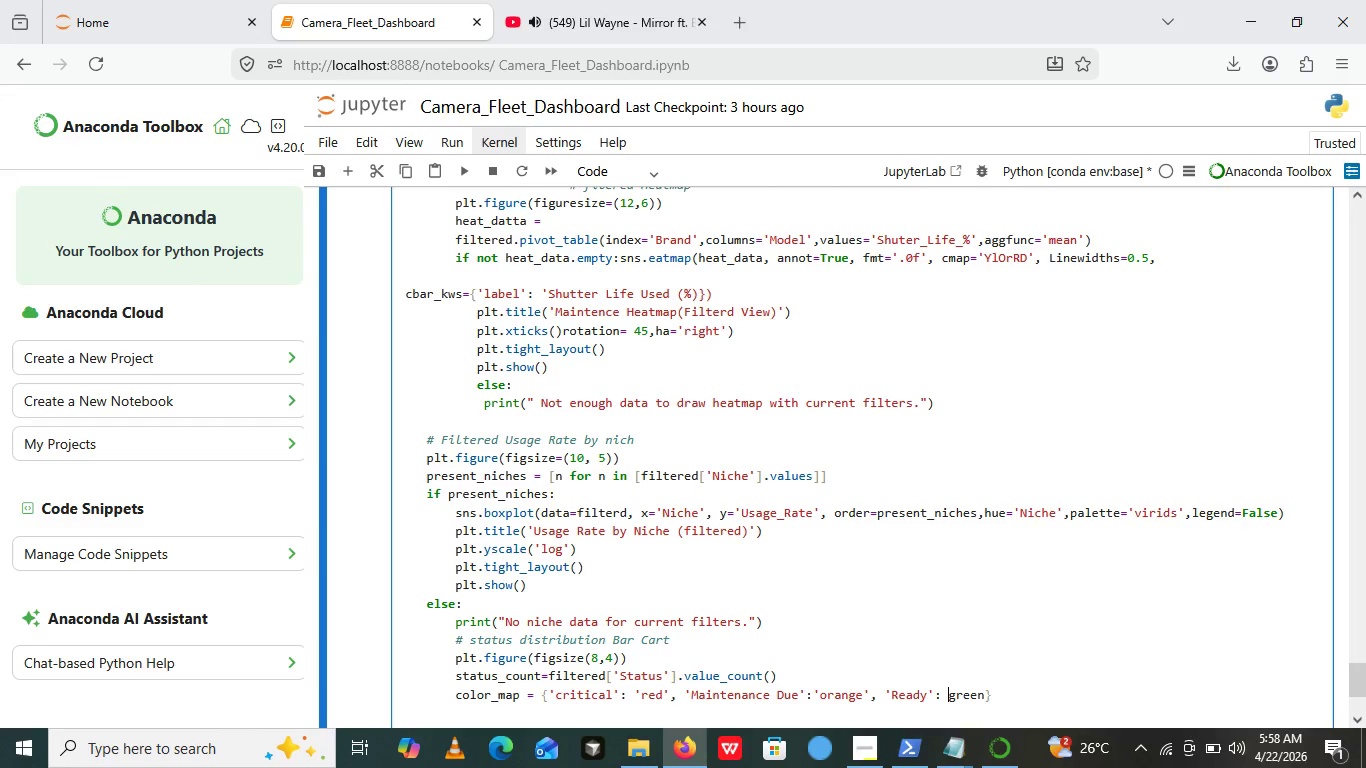 
key(ArrowLeft)
 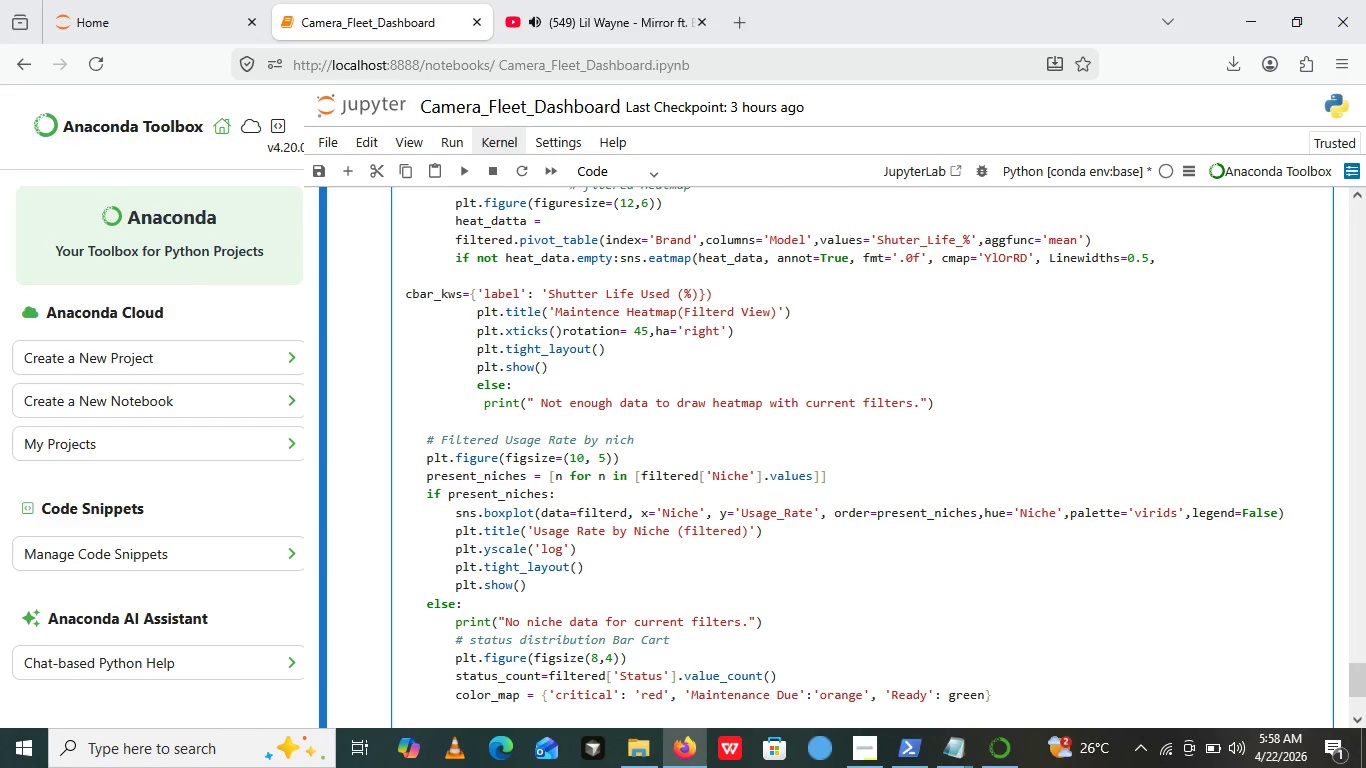 
key(Quote)
 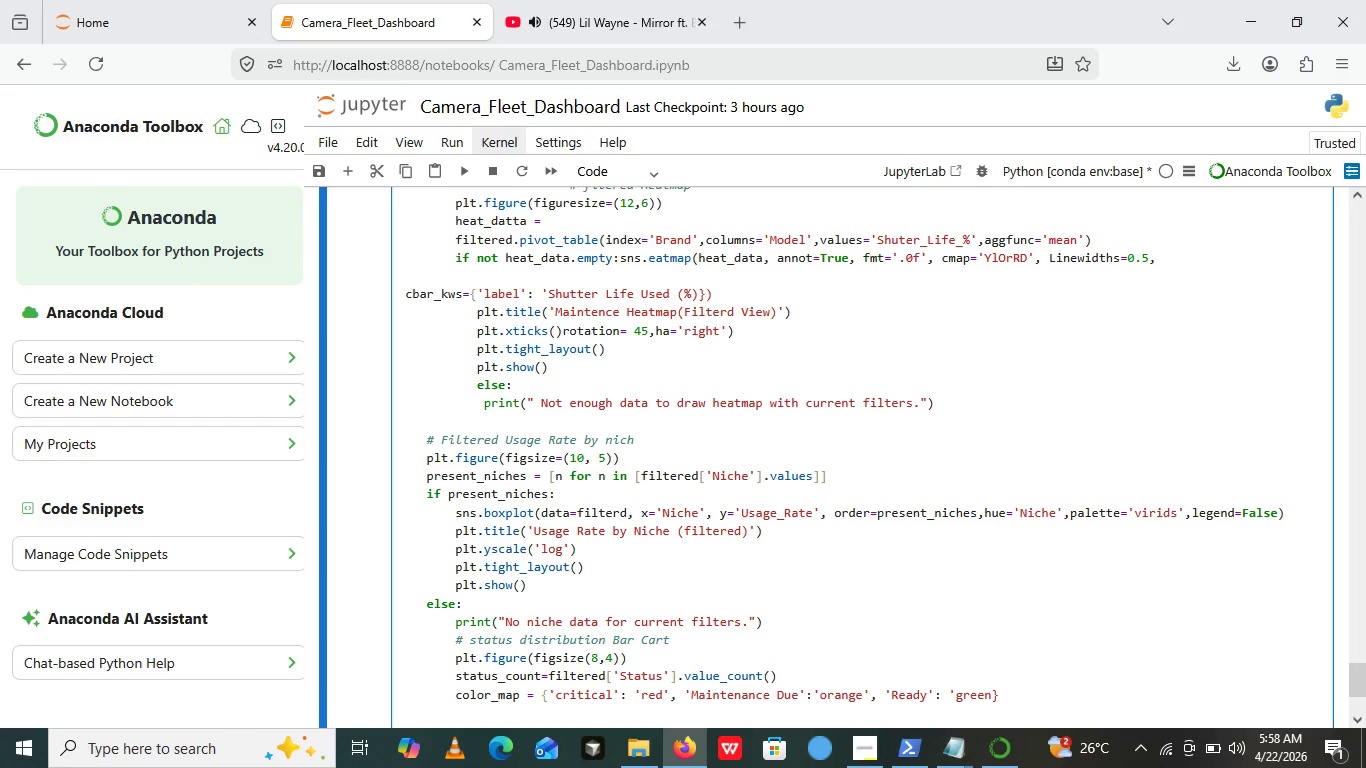 
key(ArrowRight)
 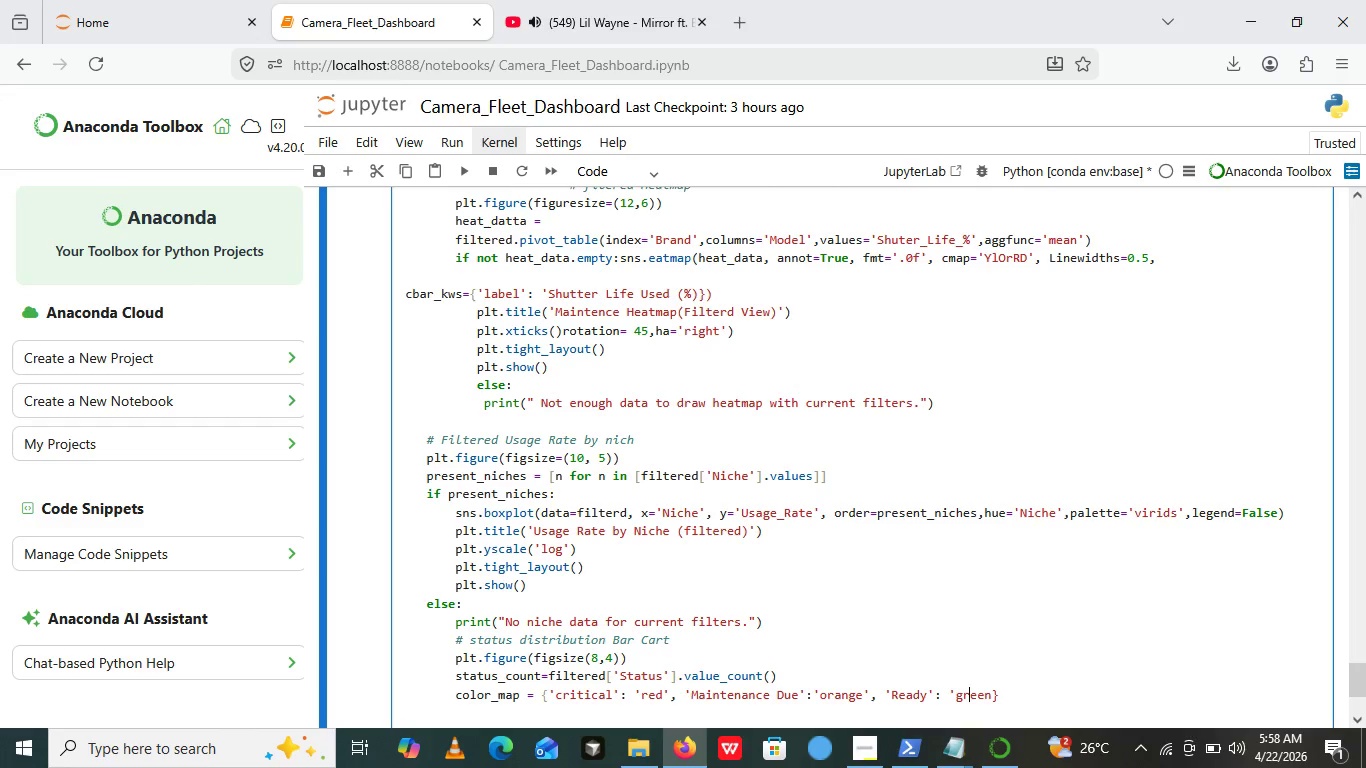 
key(ArrowRight)
 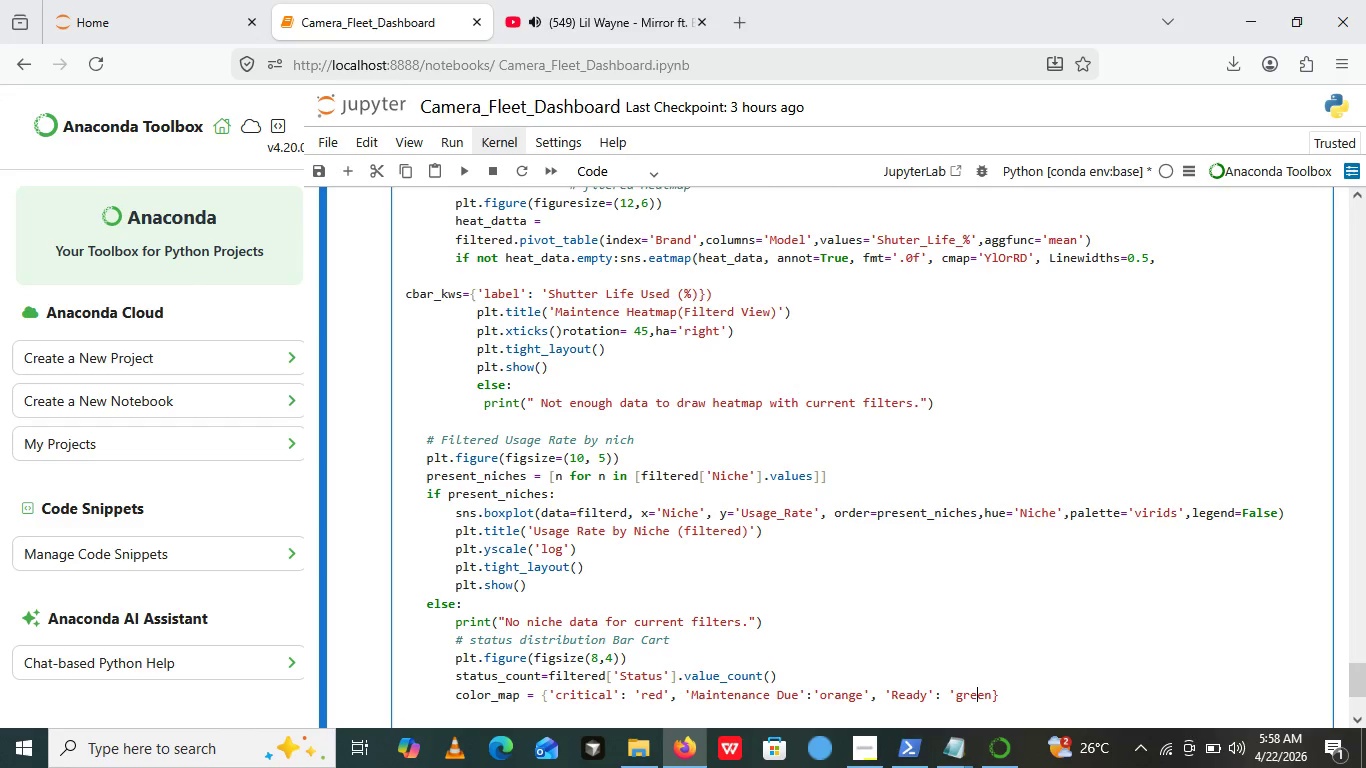 
key(ArrowRight)
 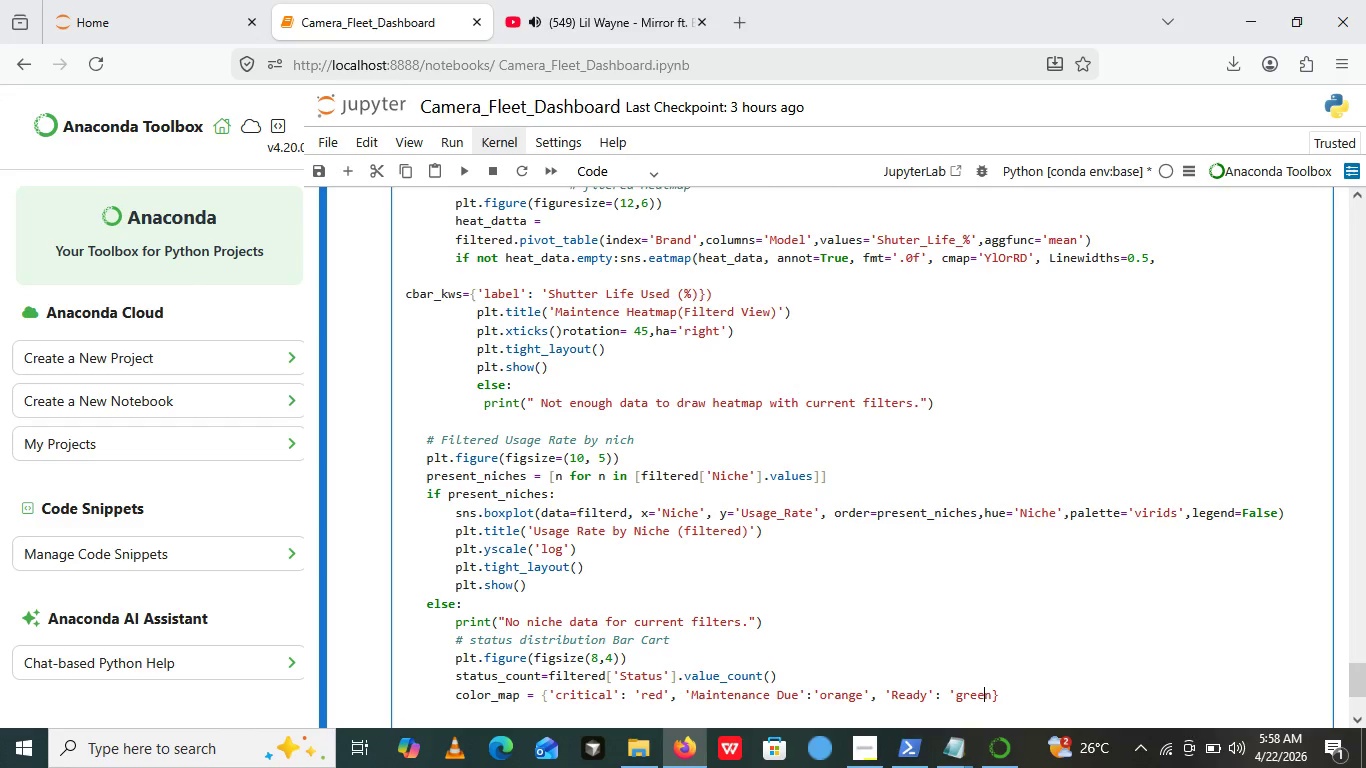 
key(ArrowRight)
 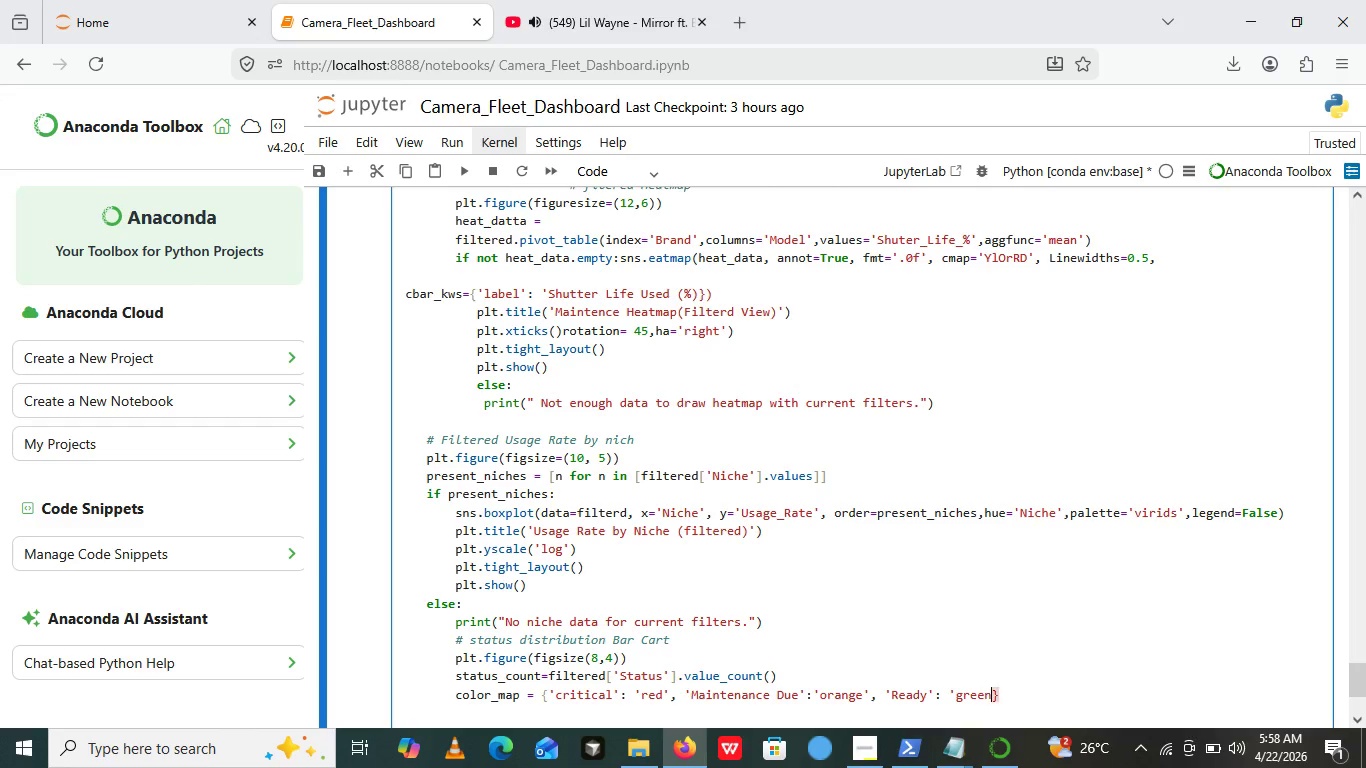 
key(ArrowRight)
 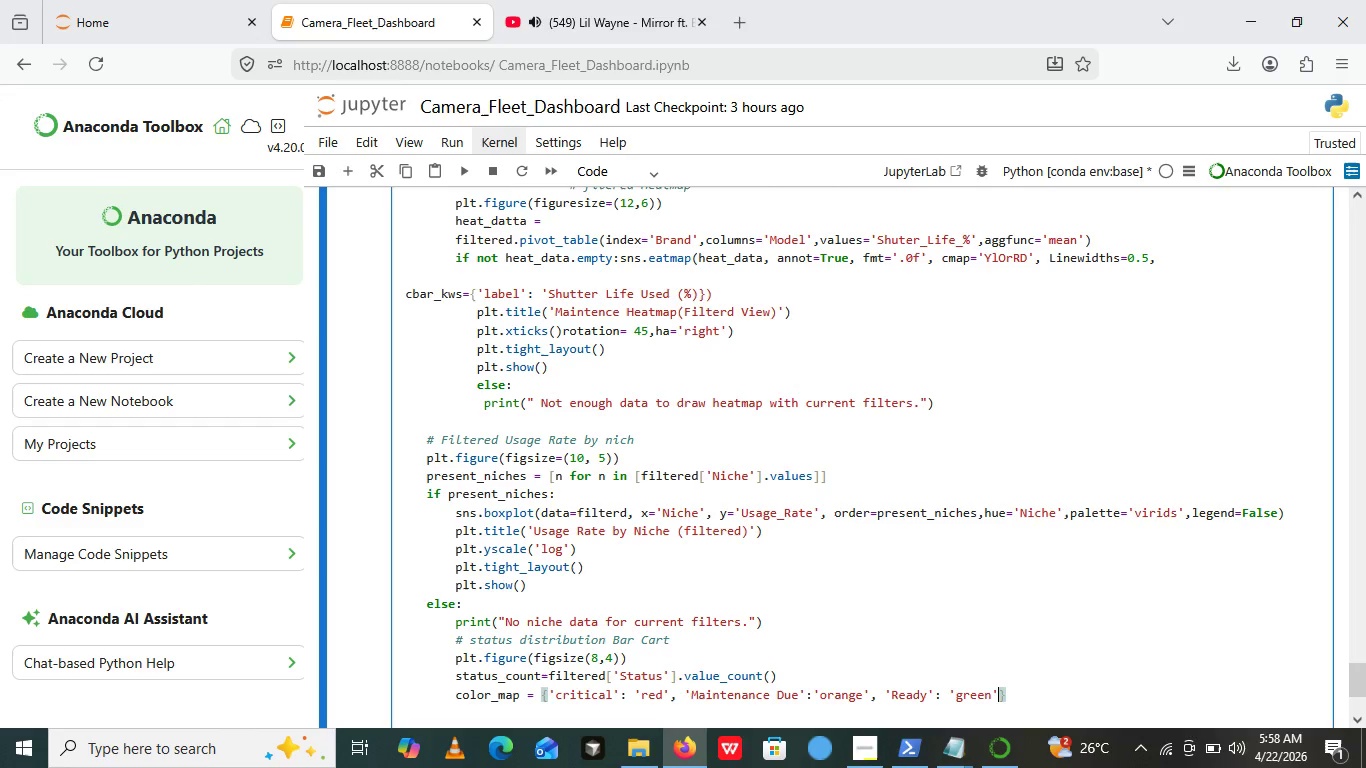 
key(Quote)
 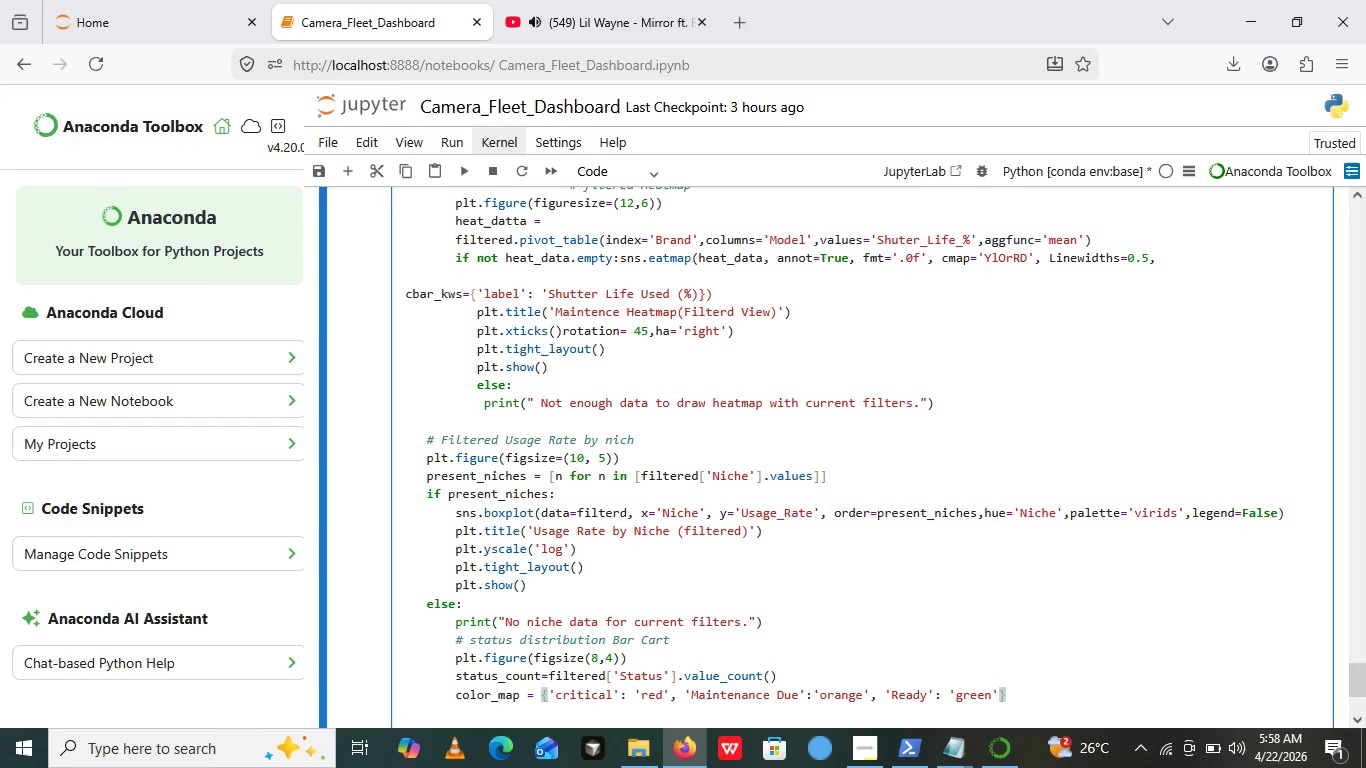 
key(Space)
 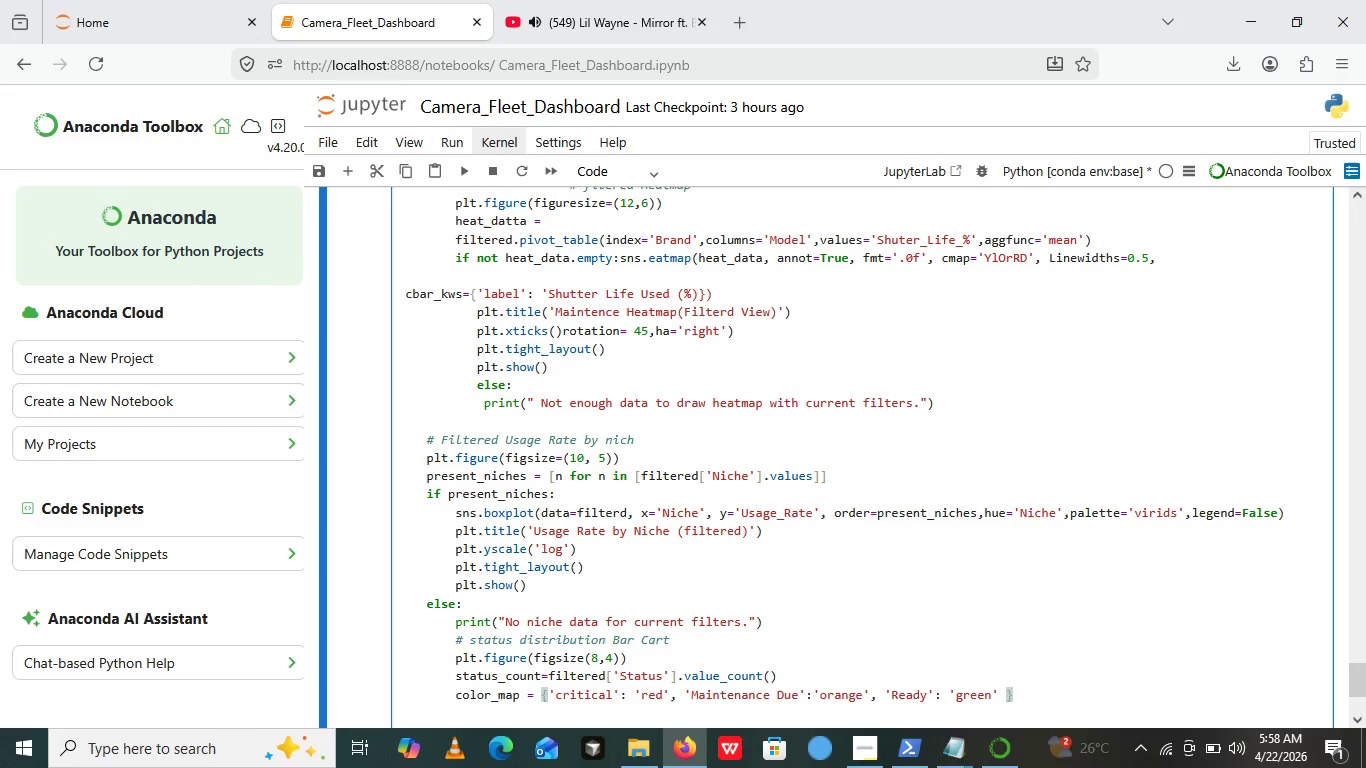 
key(ArrowRight)
 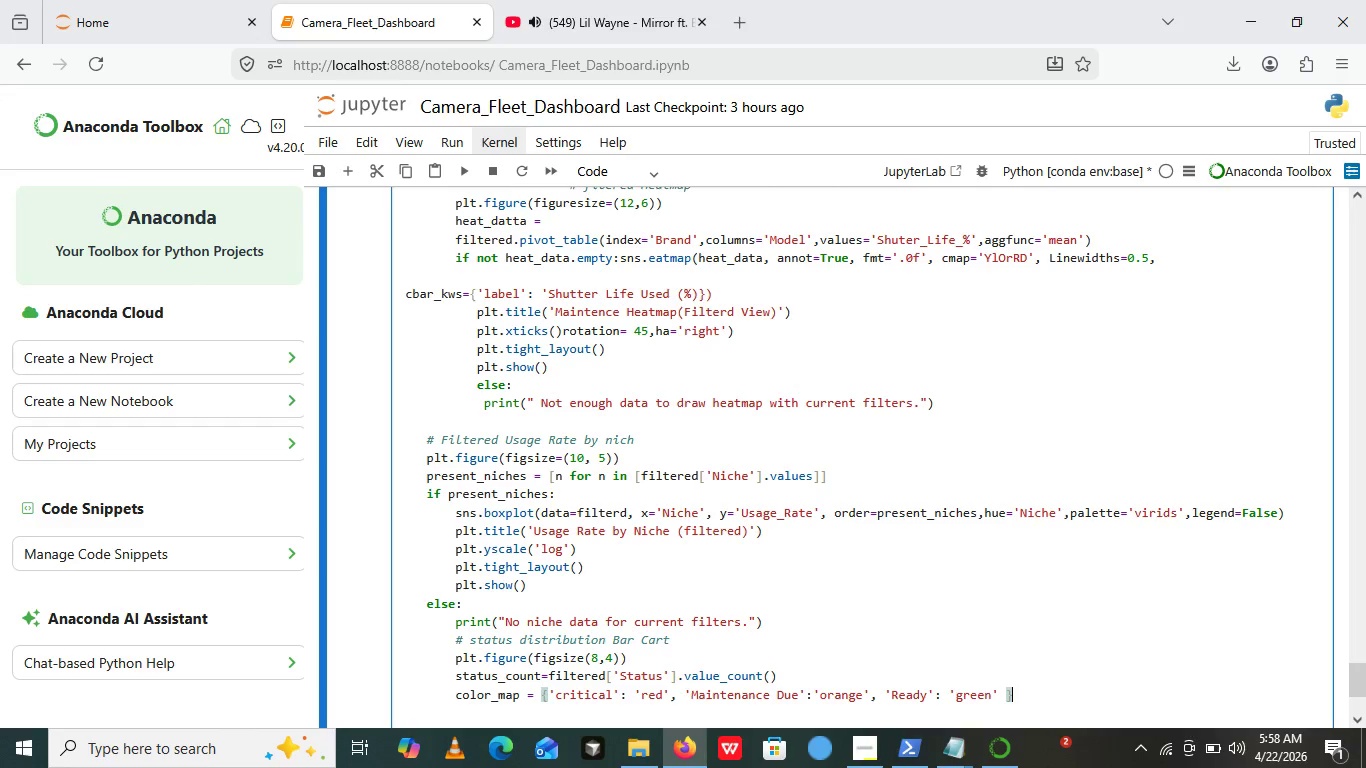 
key(Enter)
 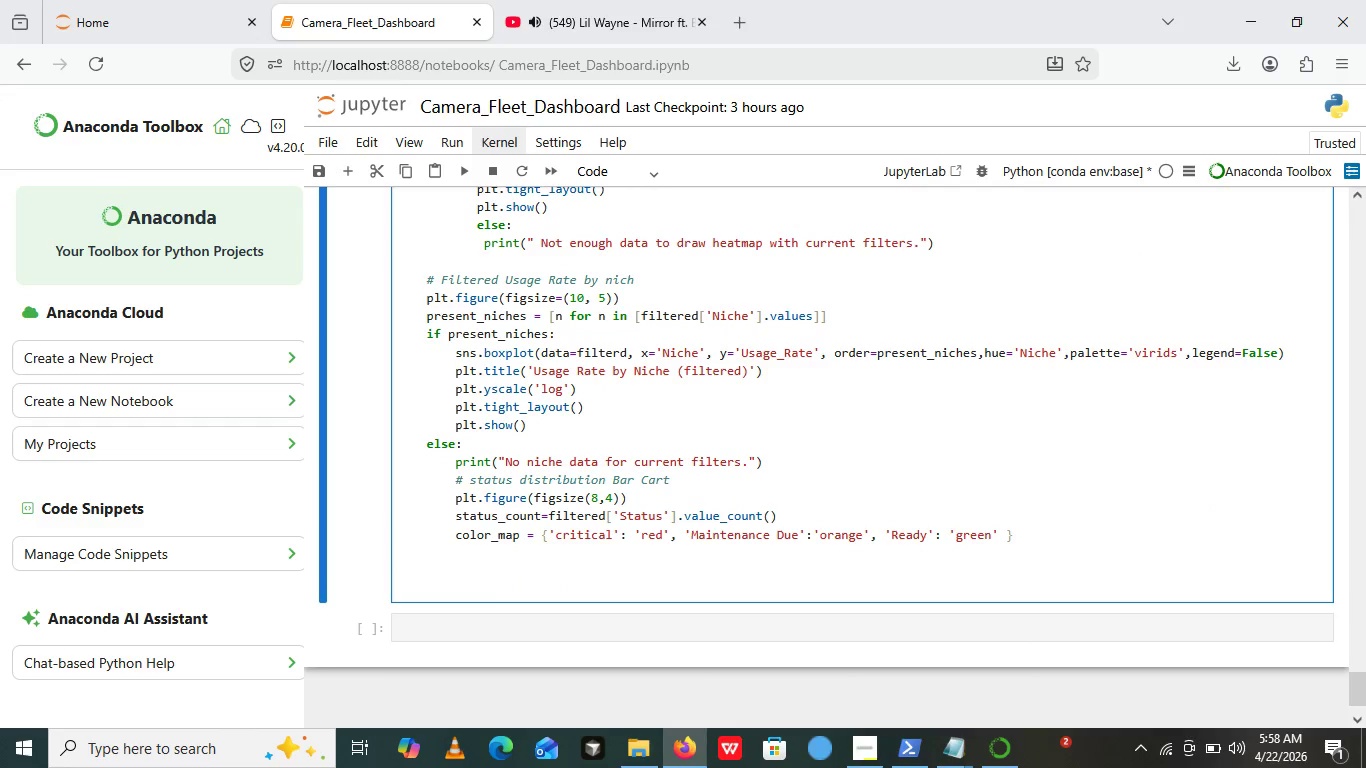 
type(colir)
key(Backspace)
key(Backspace)
type(or)
 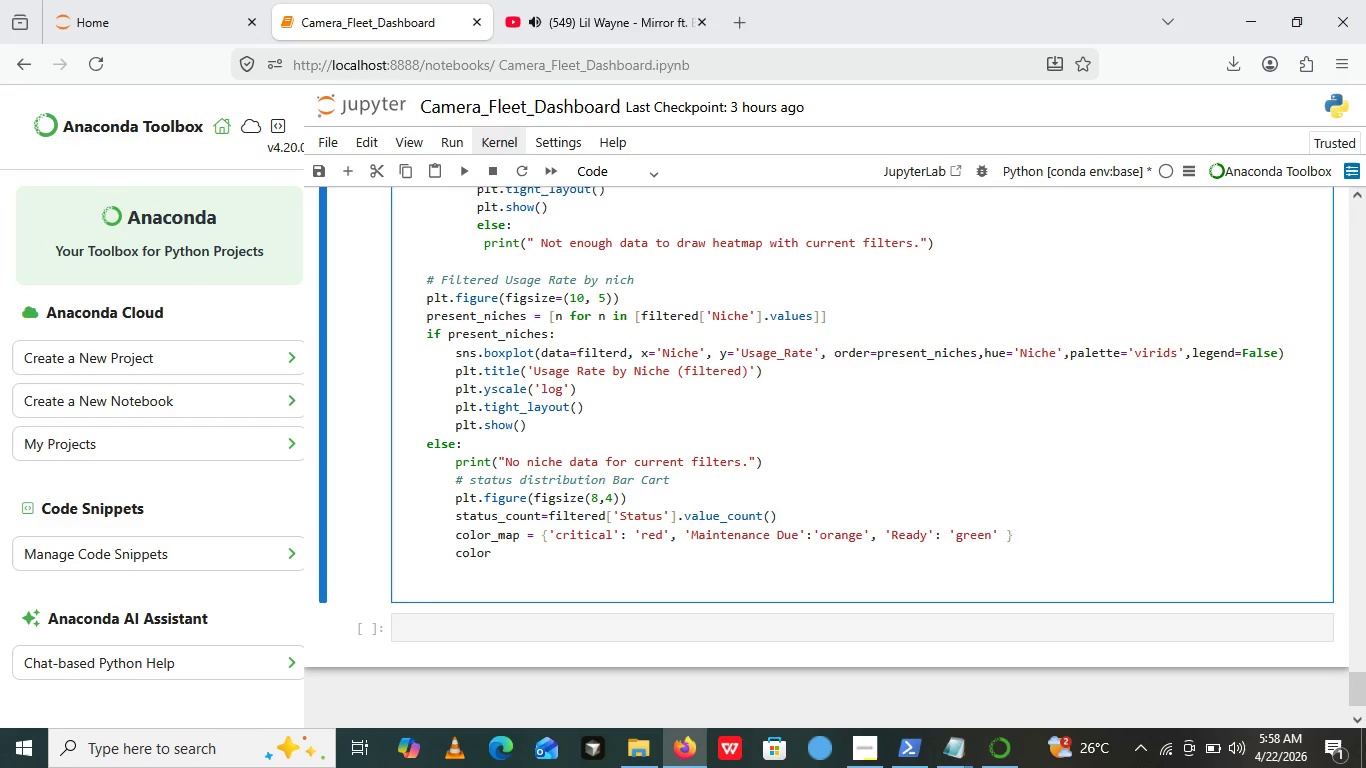 
type(_map)
 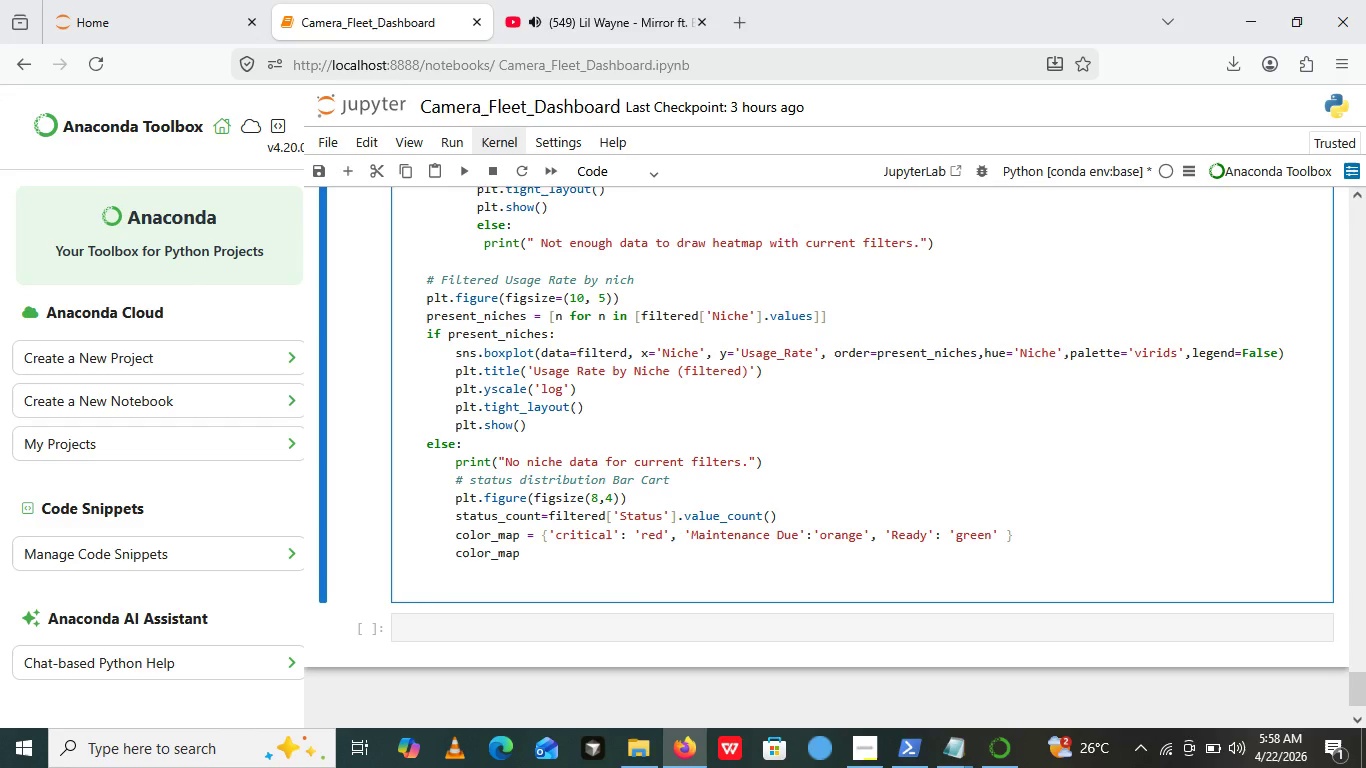 
key(Equal)
 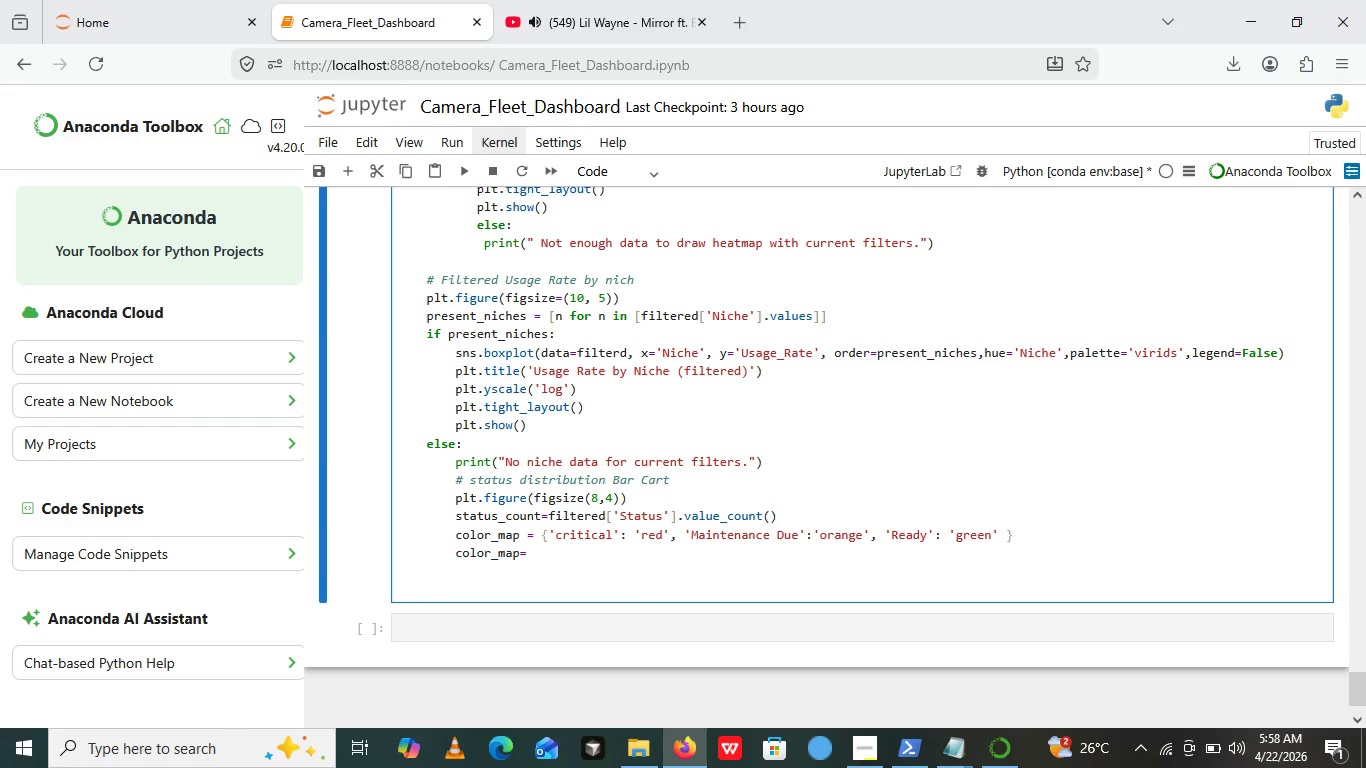 
key(Shift+ArrowUp)
 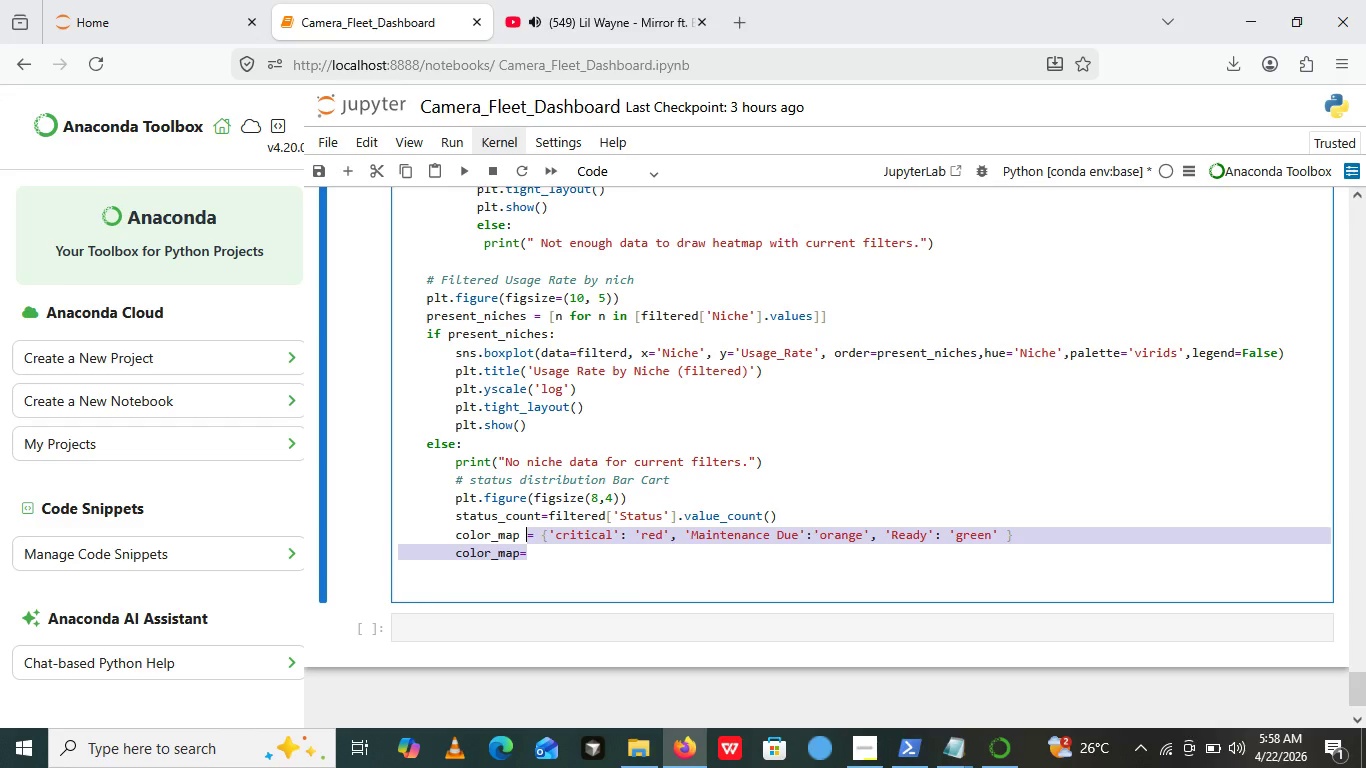 
key(Shift+BracketLeft)
 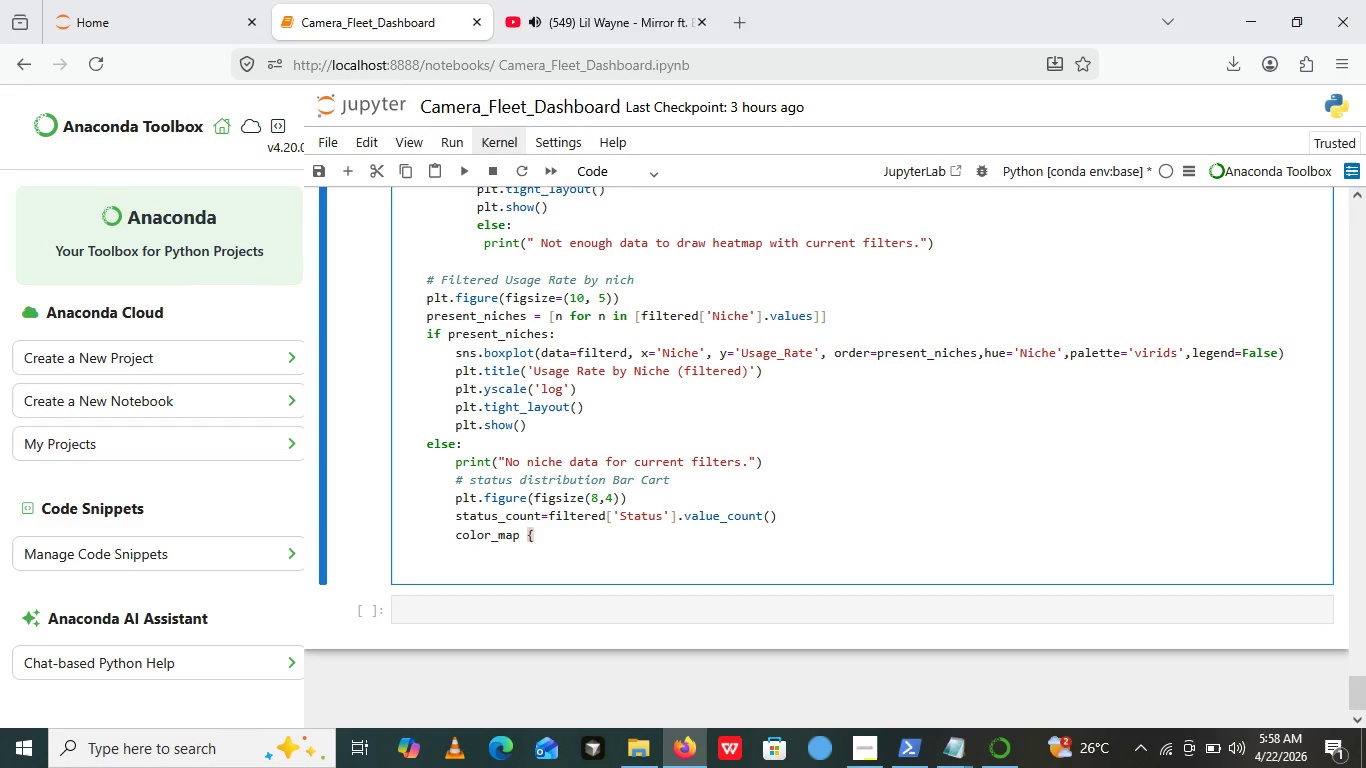 
key(Control+Z)
 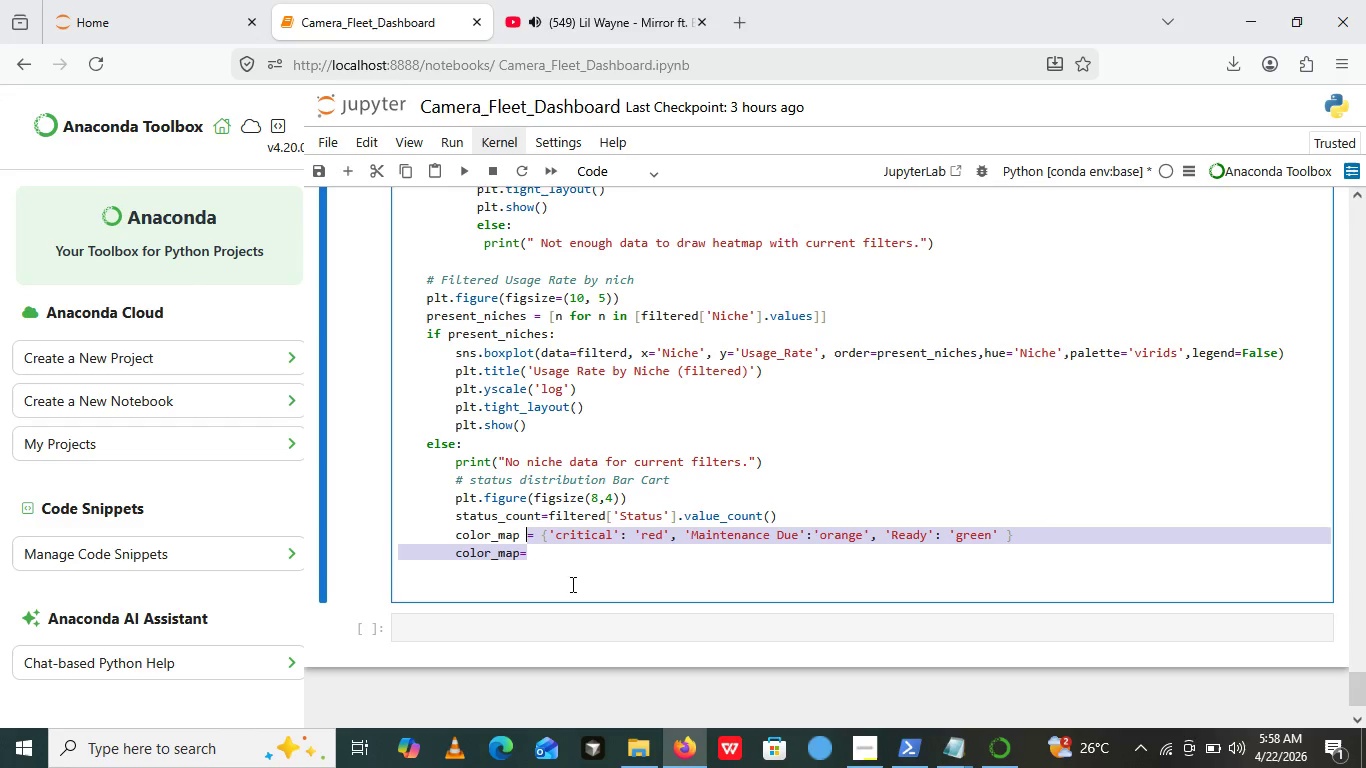 
left_click([553, 563])
 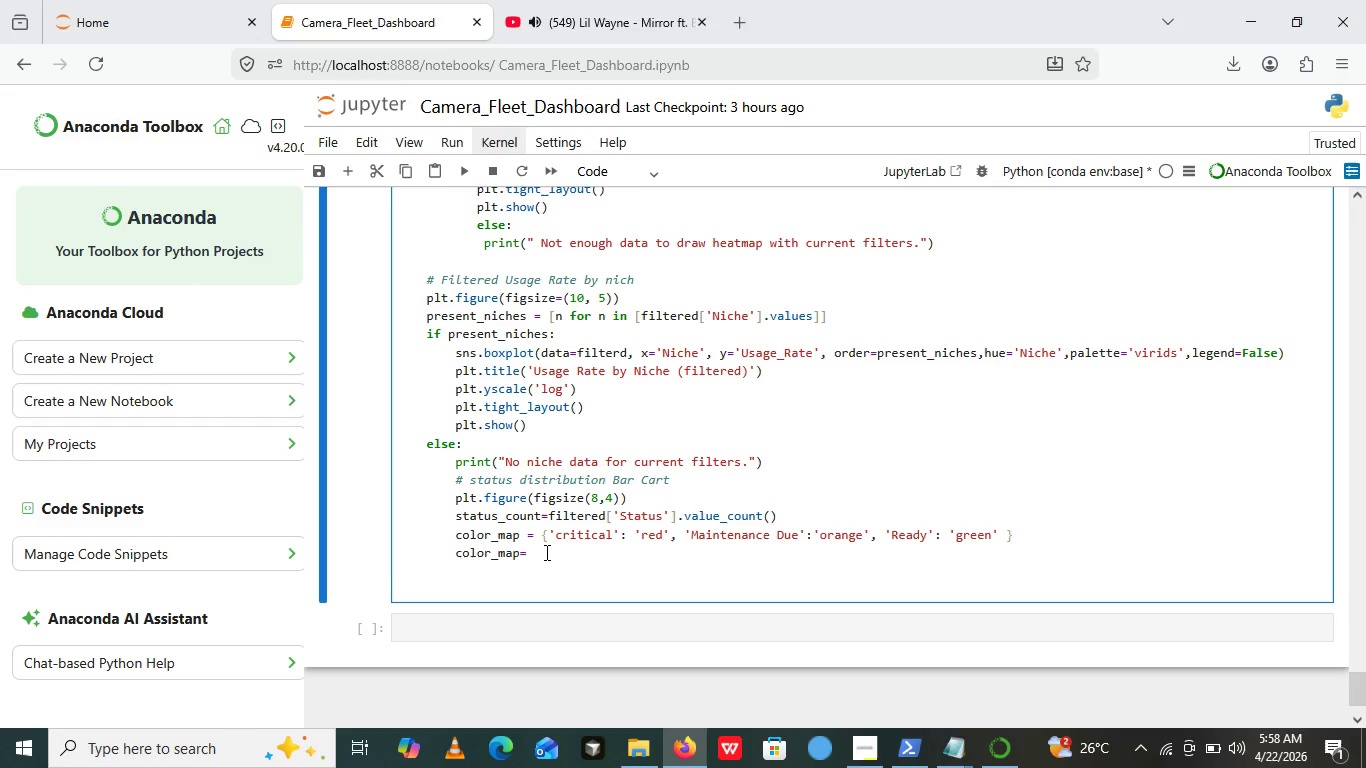 
left_click([545, 552])
 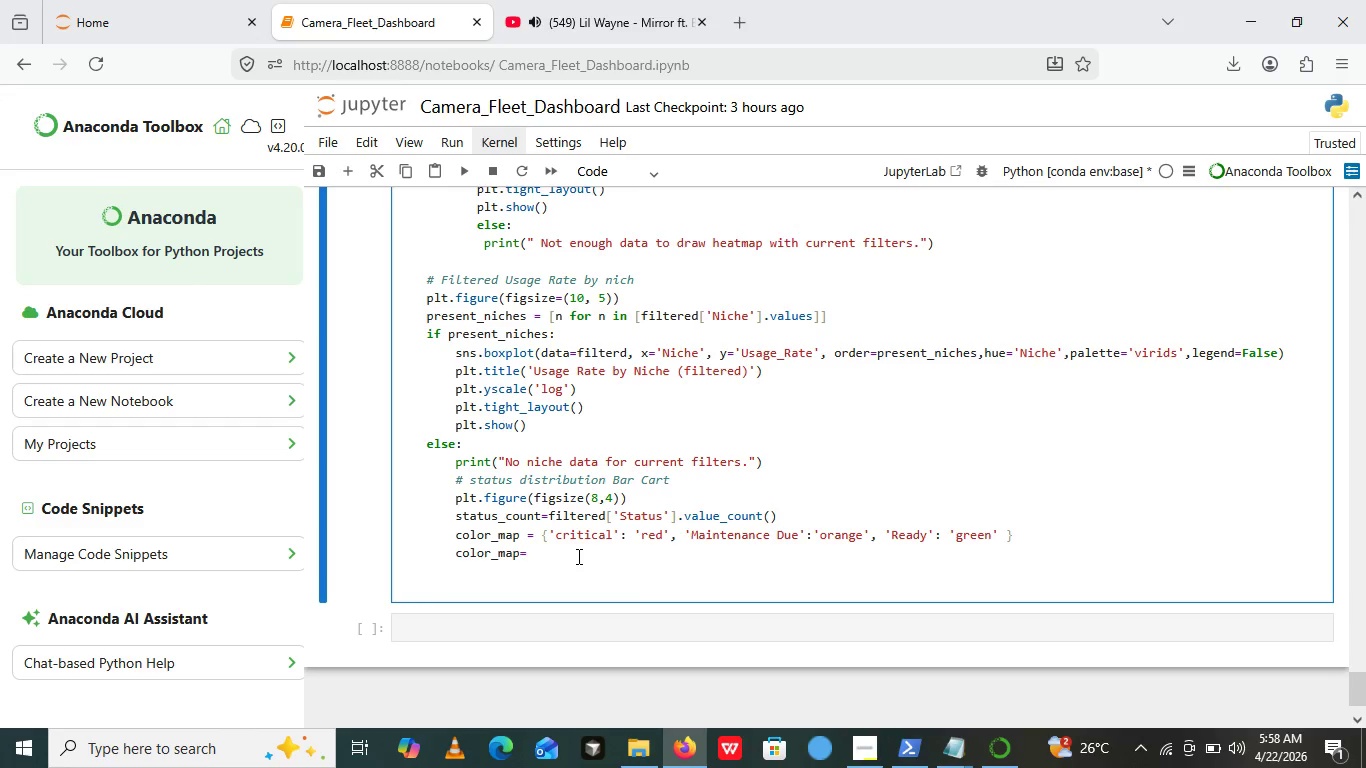 
wait(15.0)
 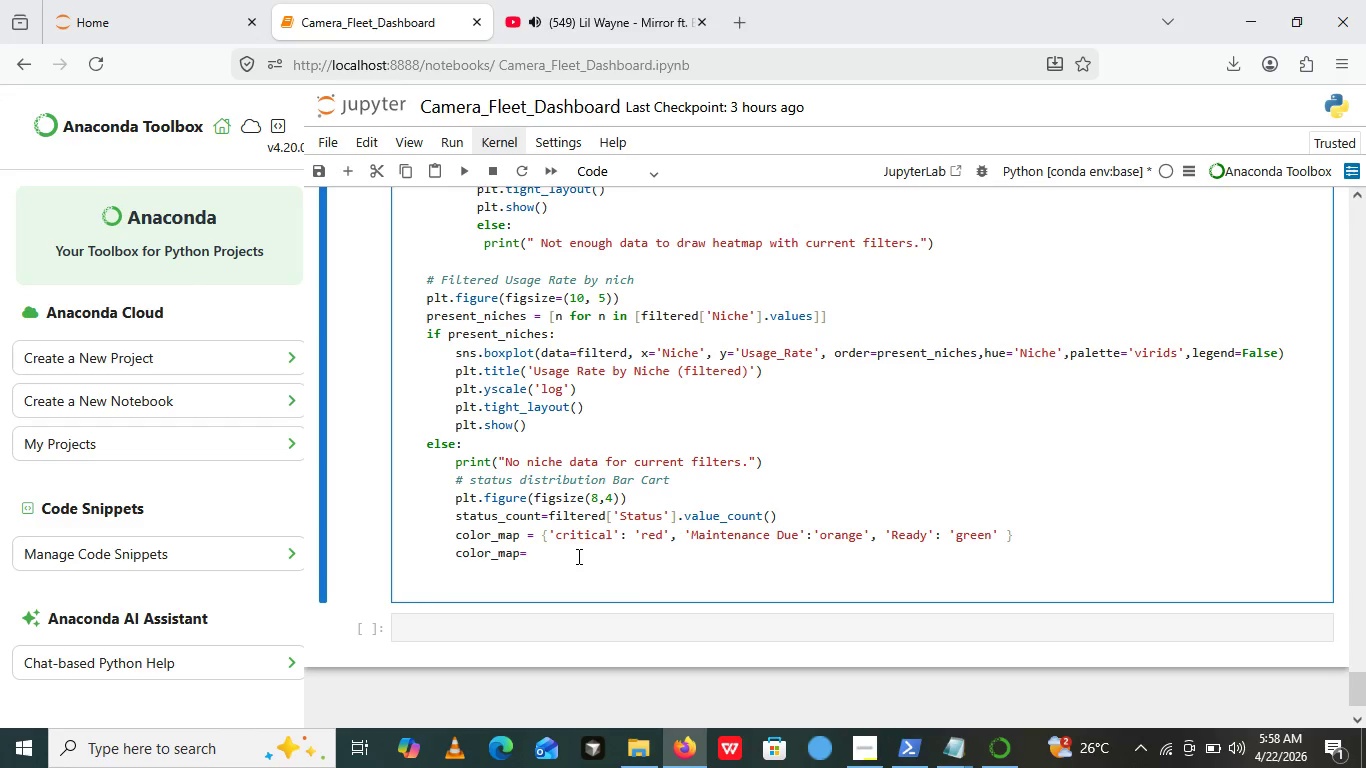 
left_click_drag(start_coordinate=[537, 561], to_coordinate=[398, 539])
 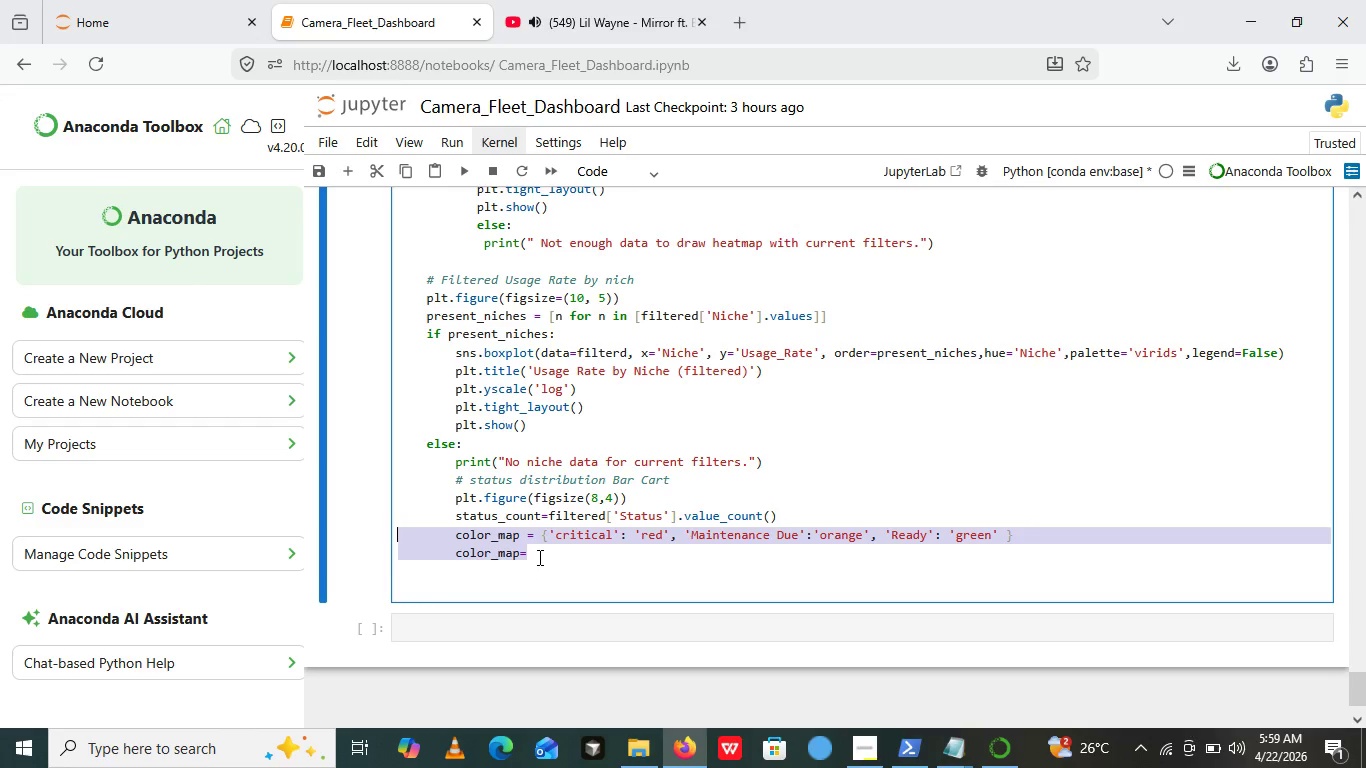 
left_click([538, 557])
 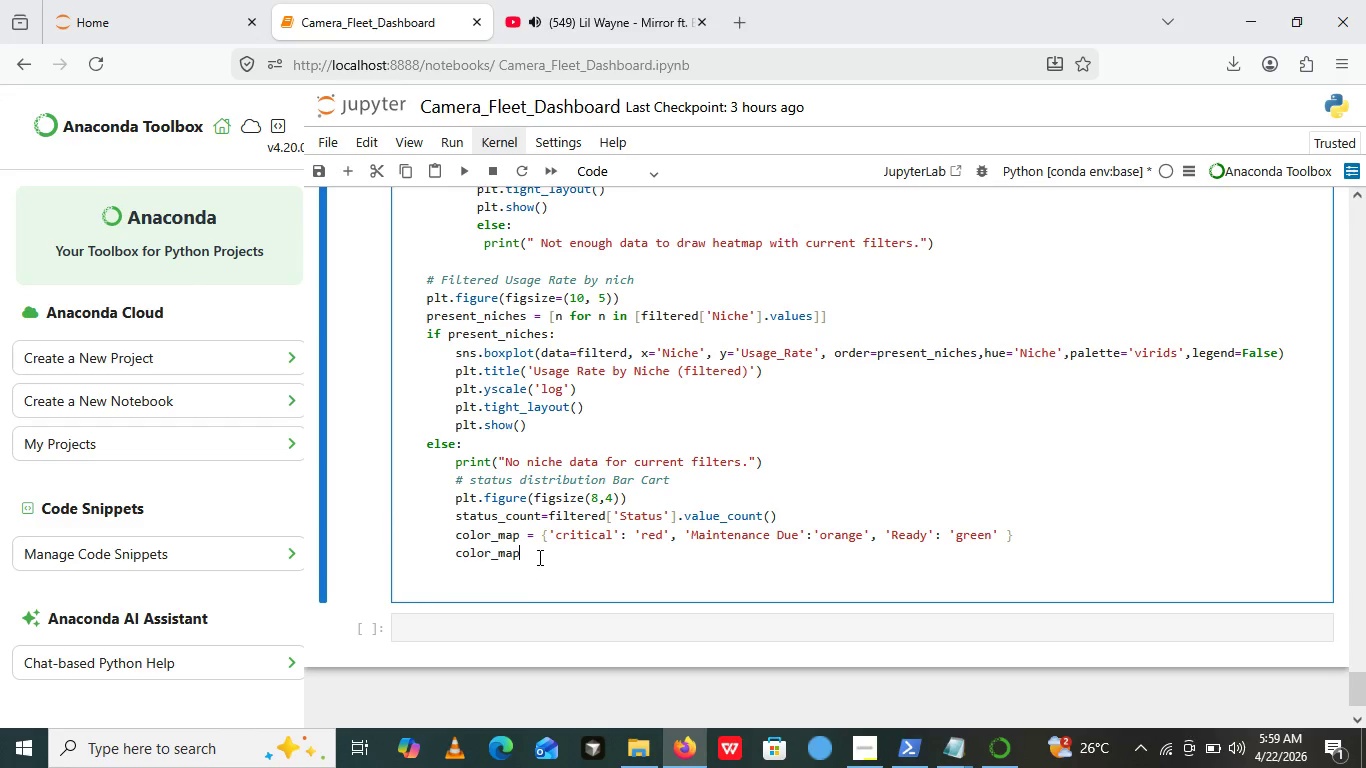 
key(Backspace)
 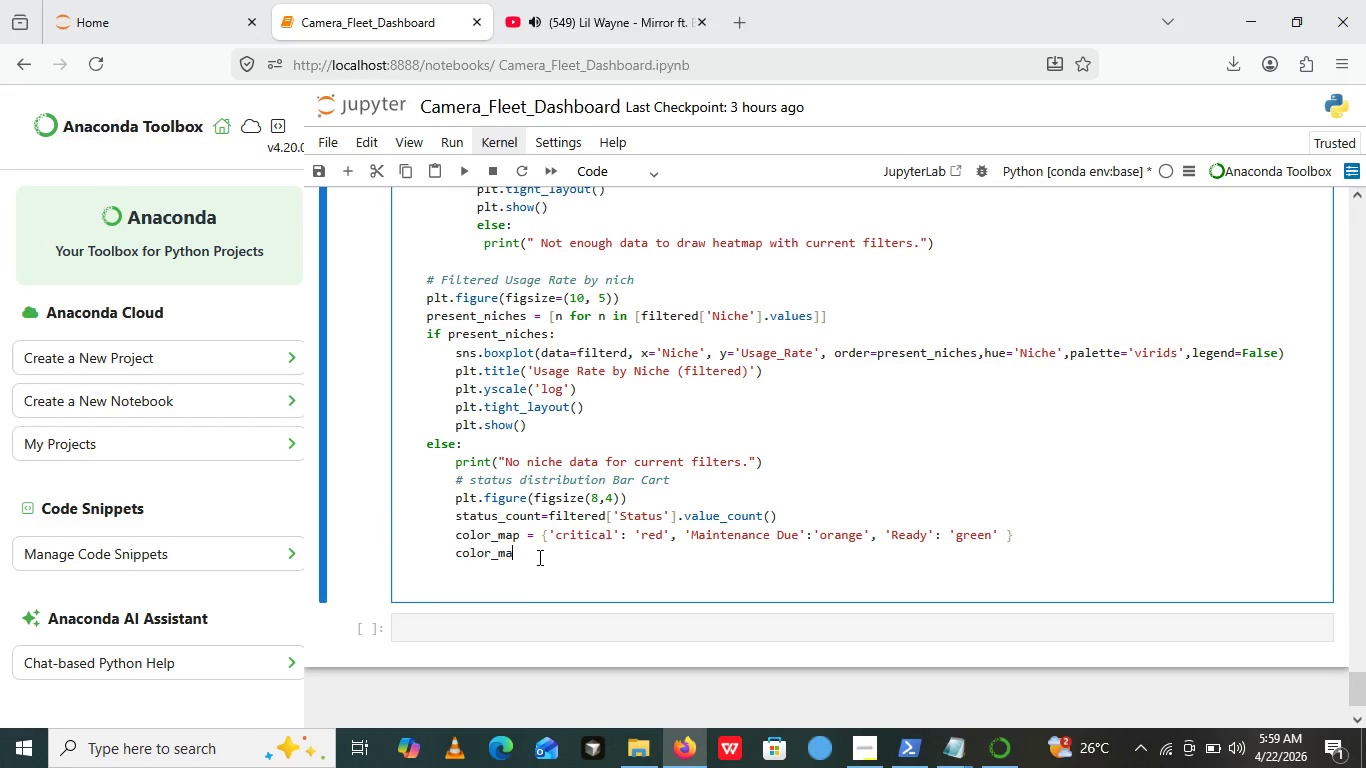 
key(Backspace)
 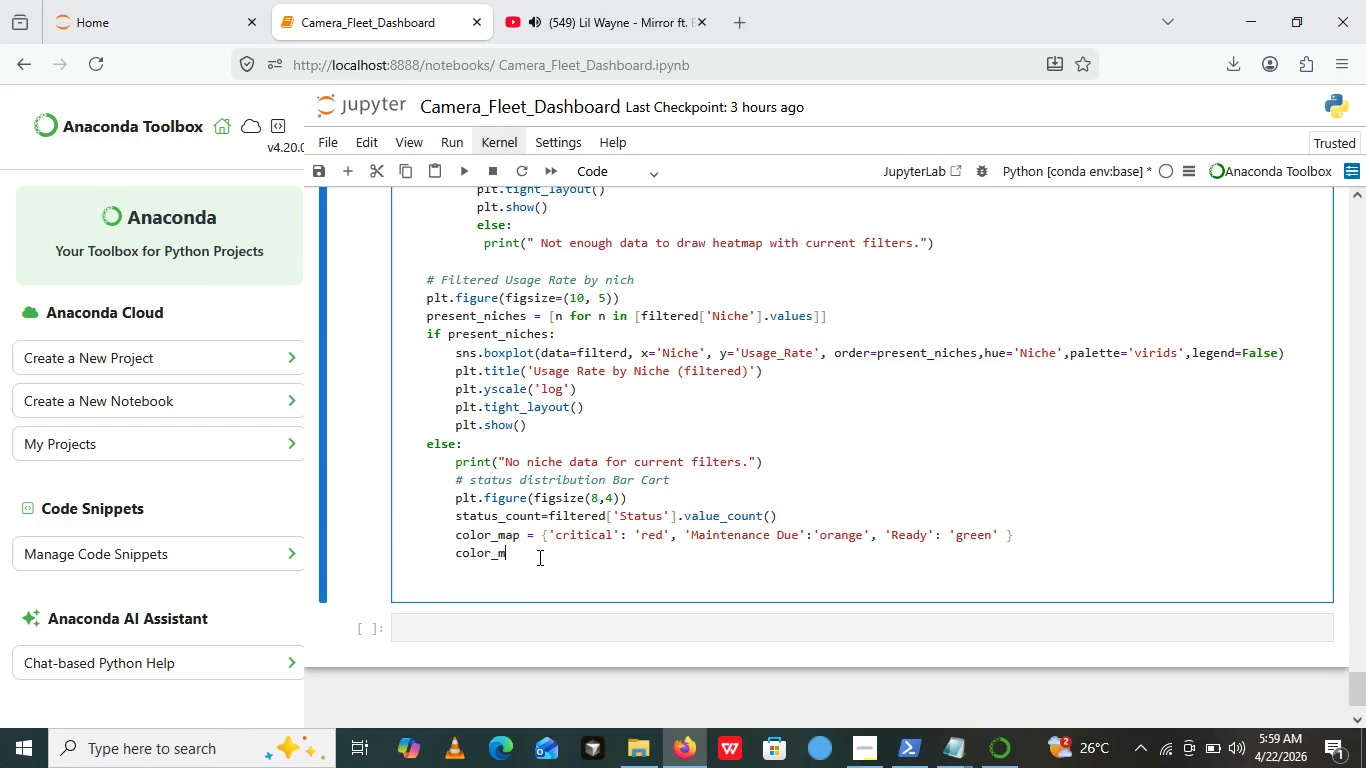 
key(Backspace)
 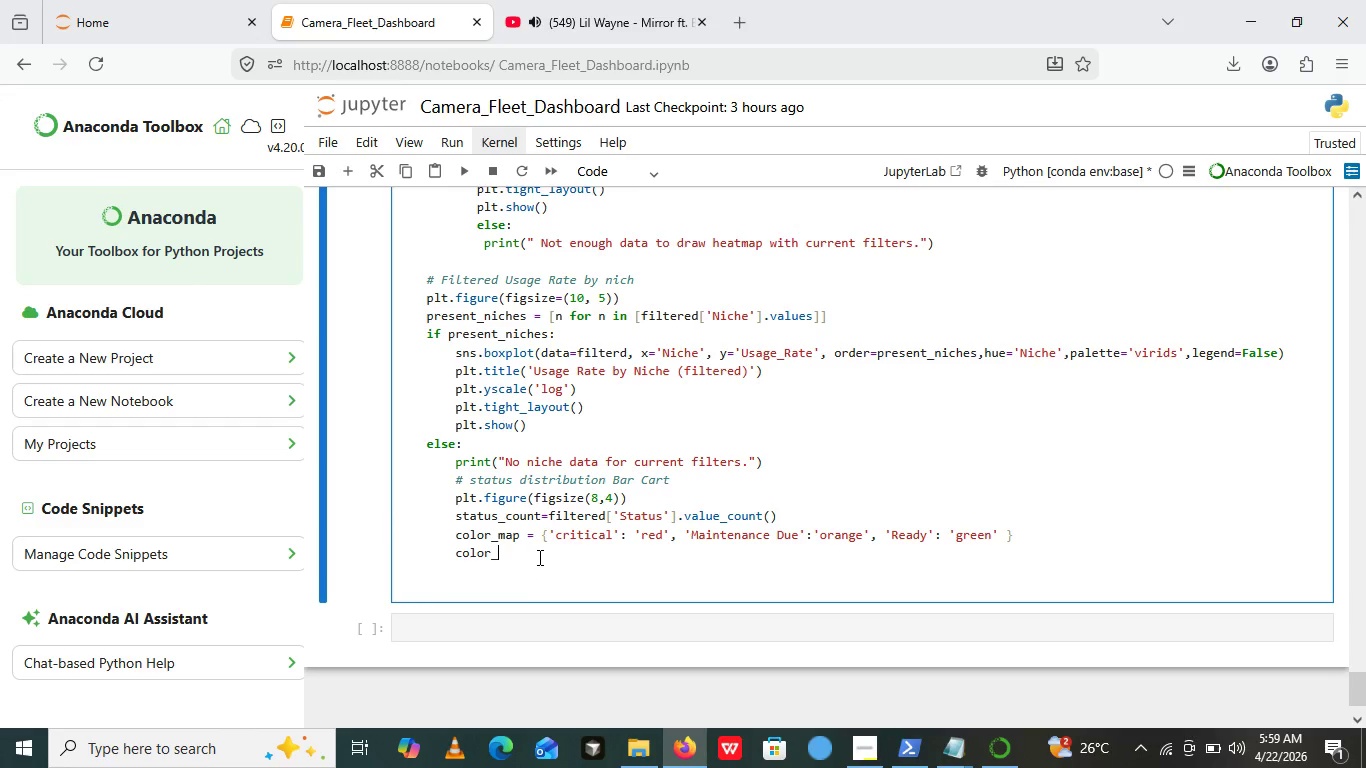 
key(Backspace)
 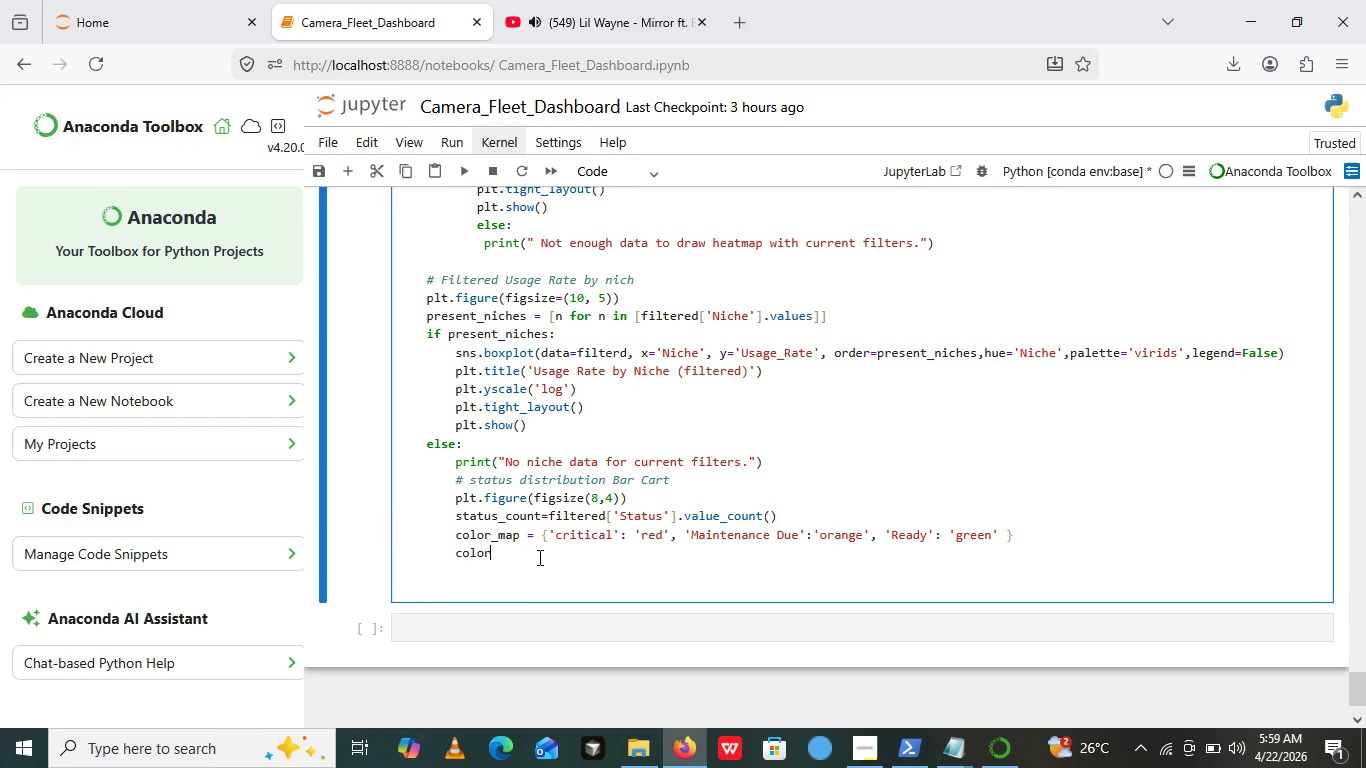 
key(Backspace)
 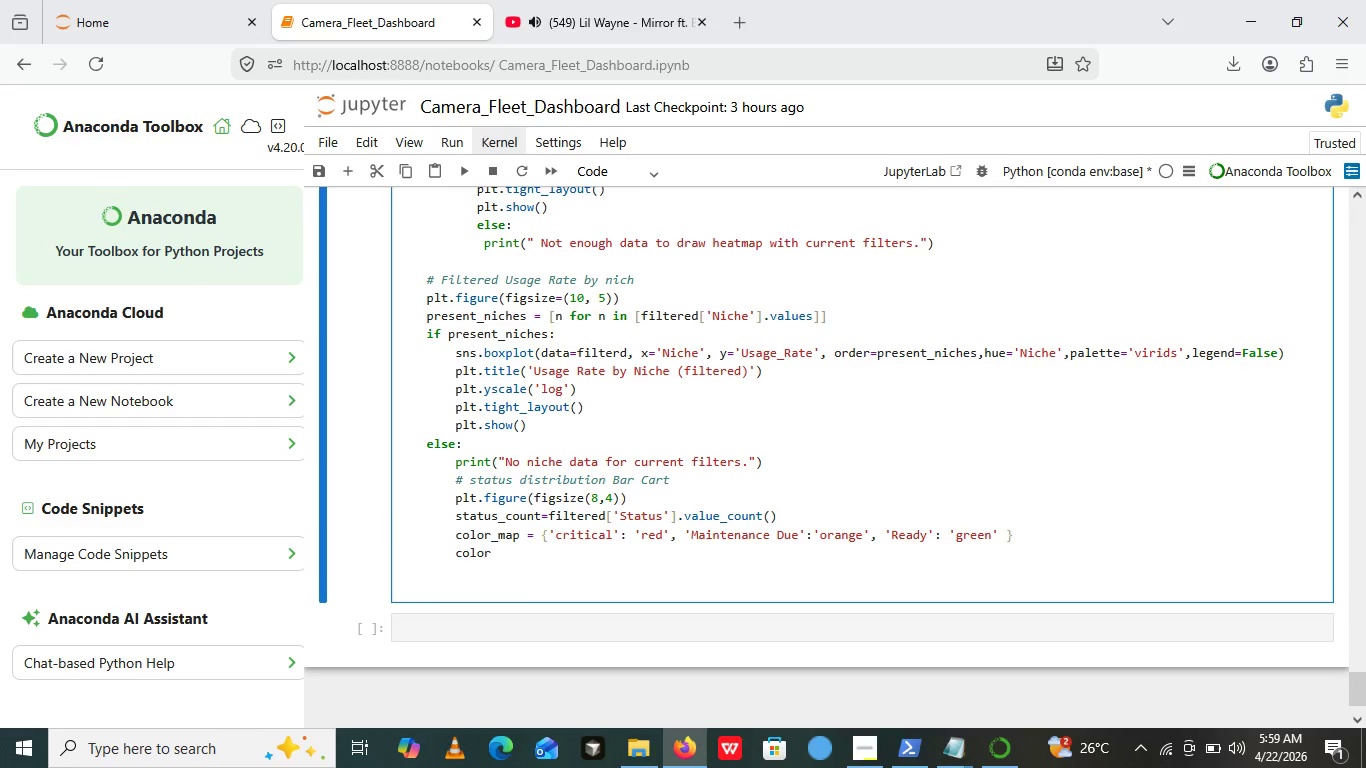 
key(Equal)
 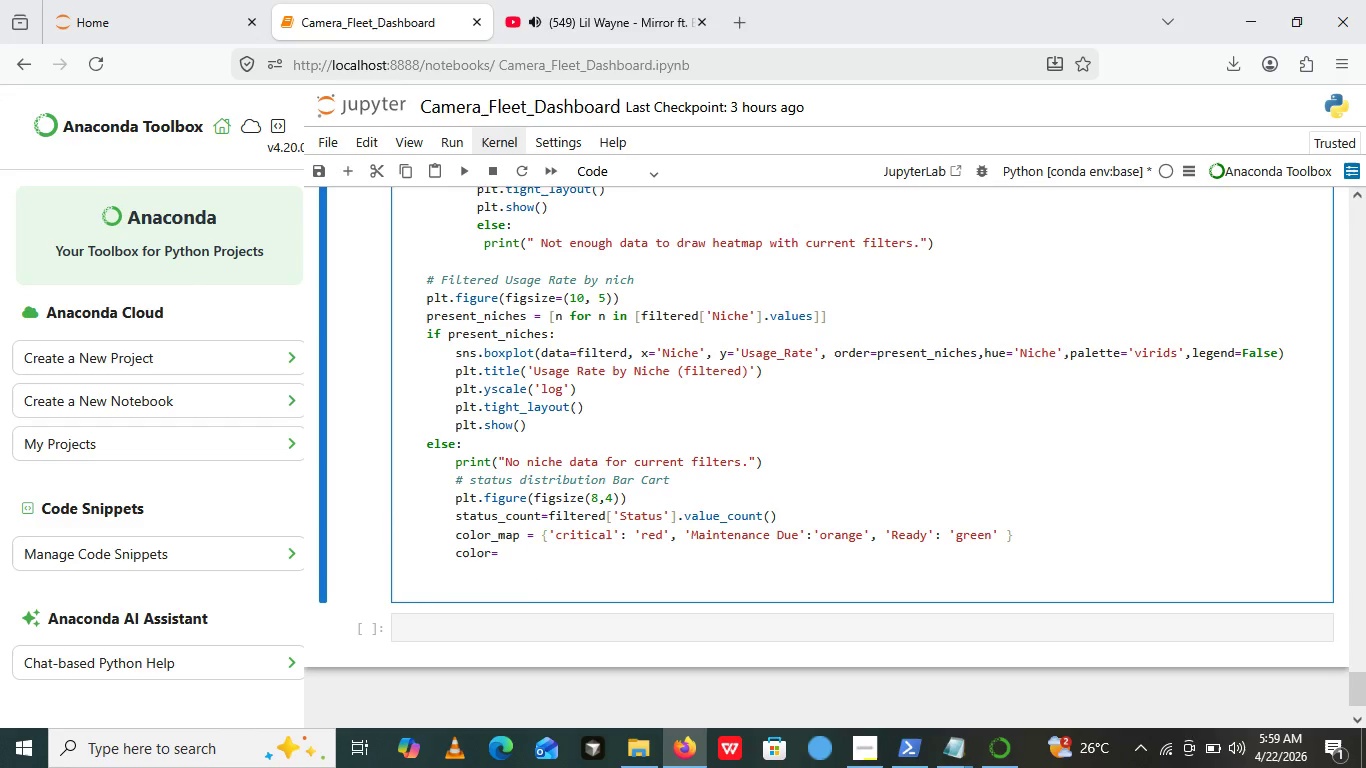 
key(Space)
 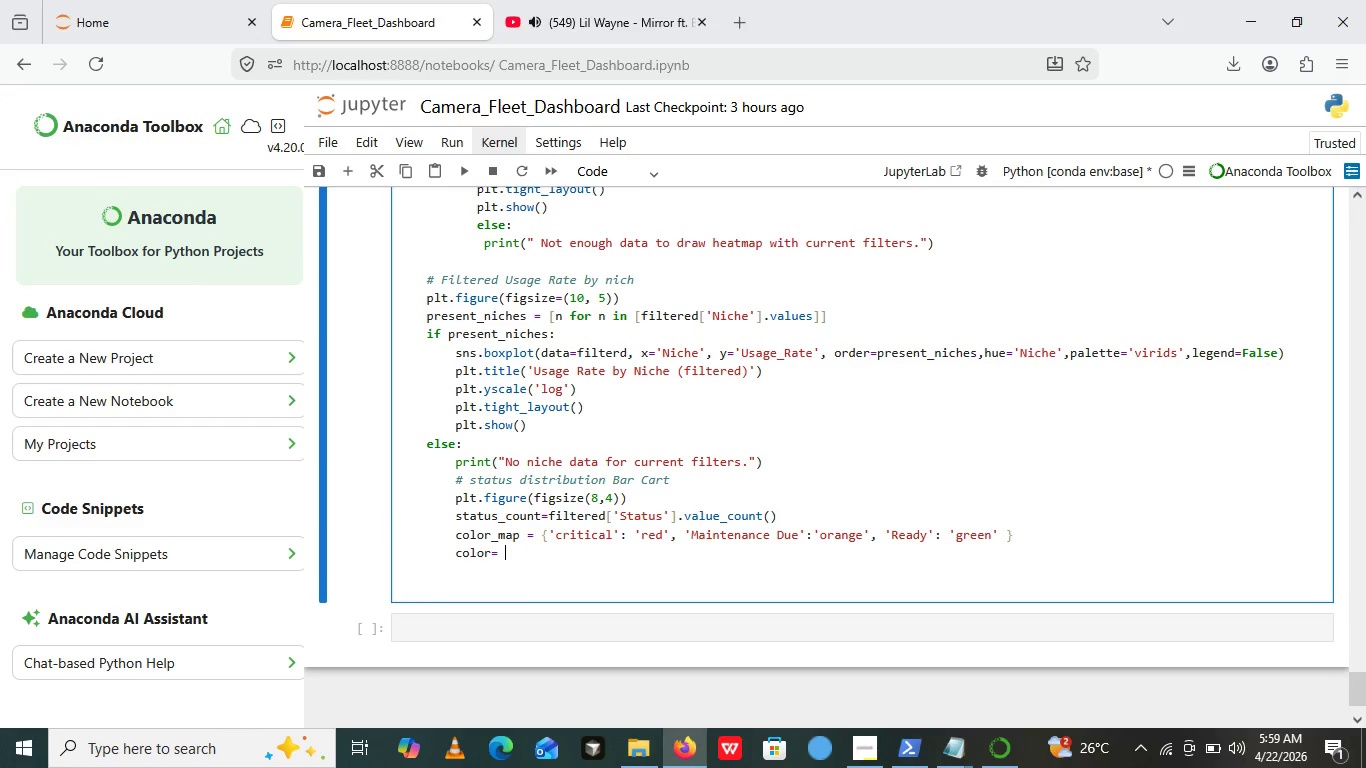 
key(BracketLeft)
 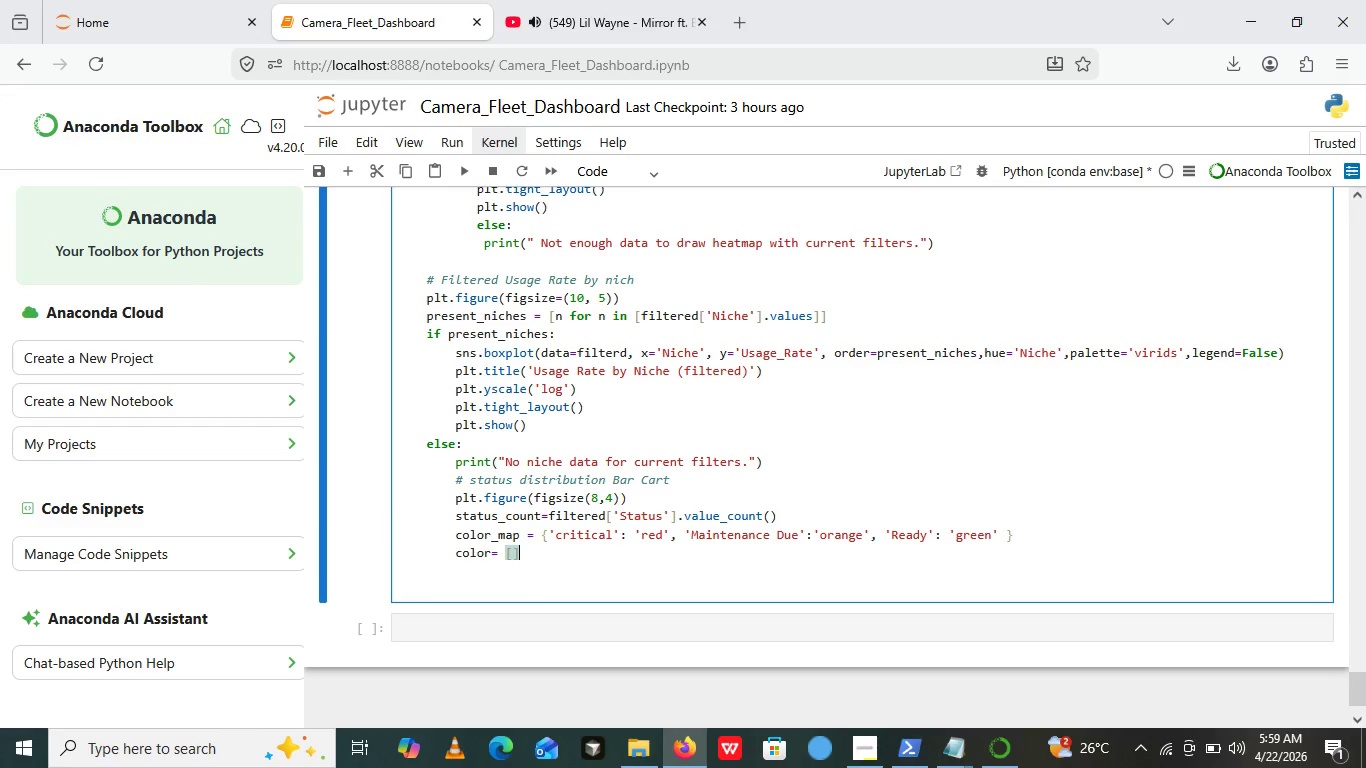 
key(BracketRight)
 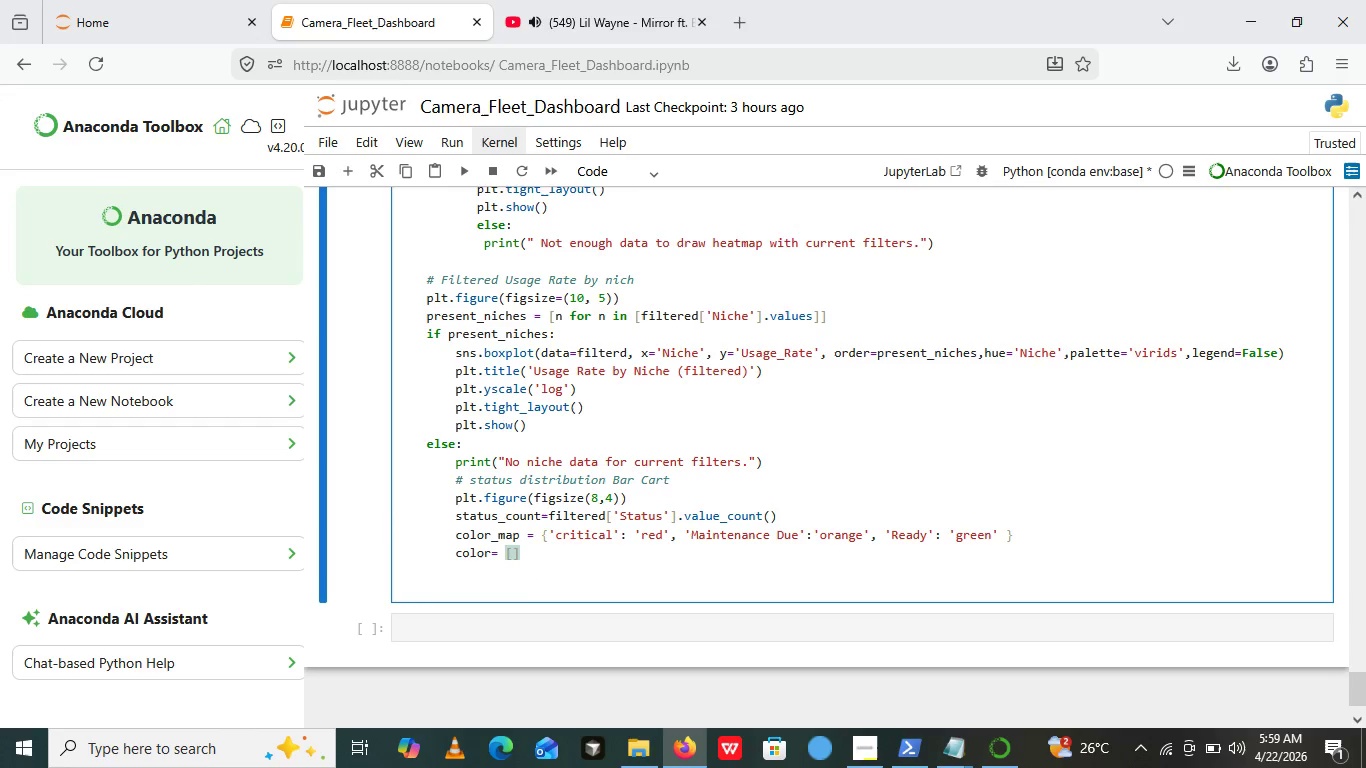 
key(ArrowLeft)
 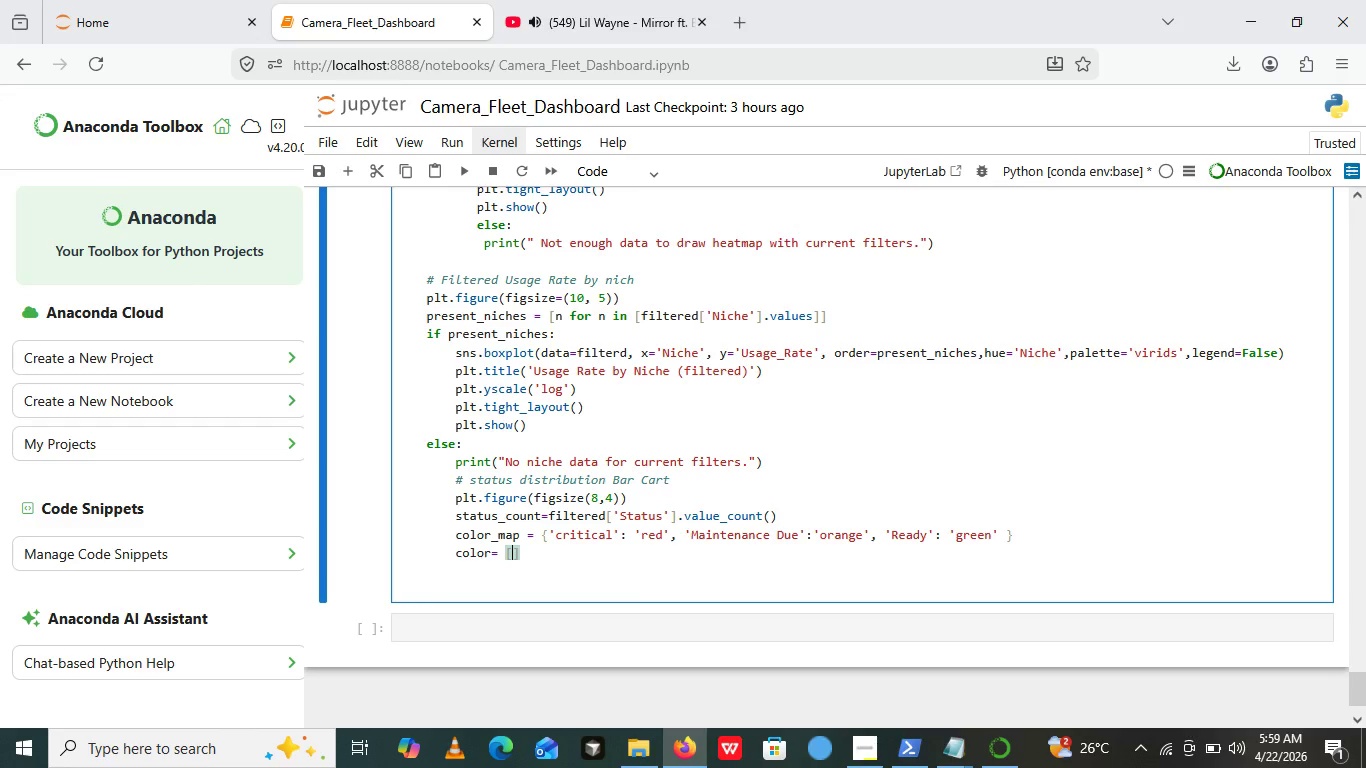 
type(color_map.get())
 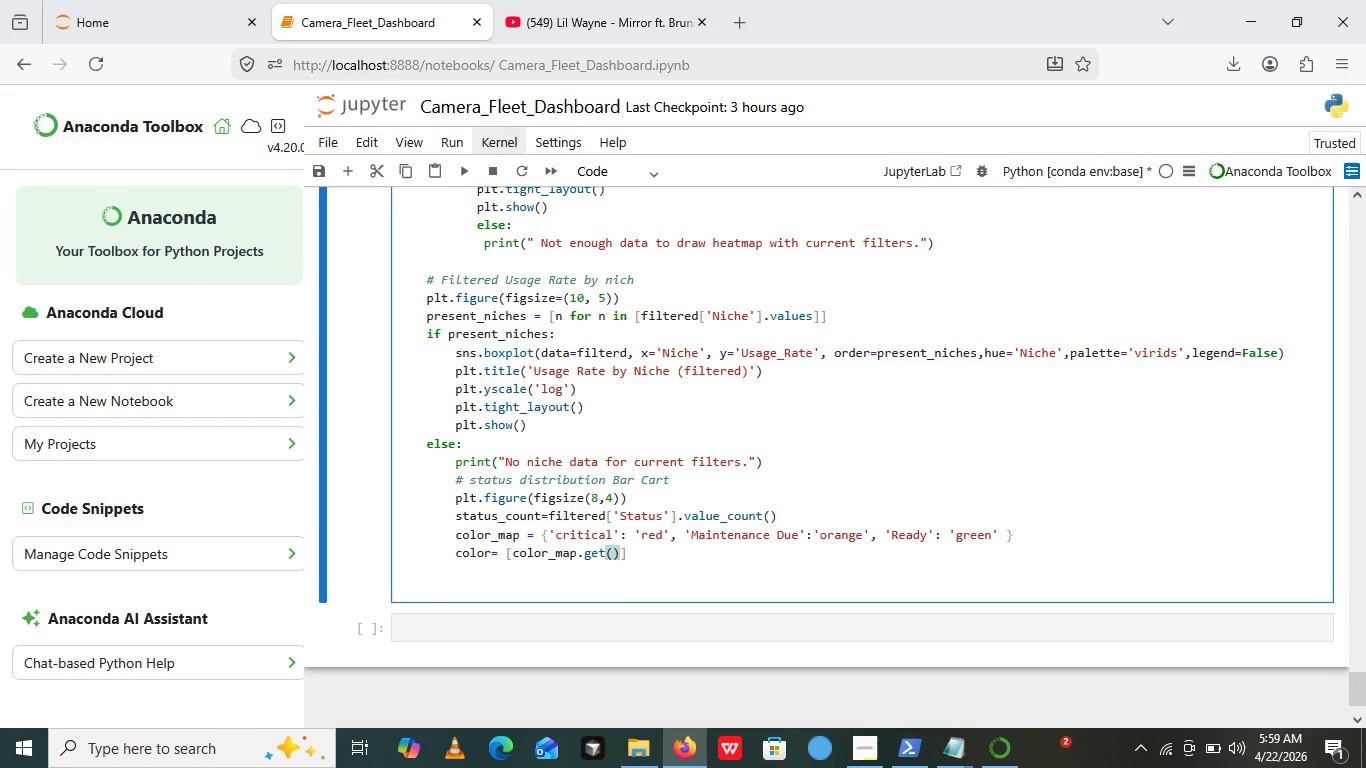 
key(Control+ControlRight)
 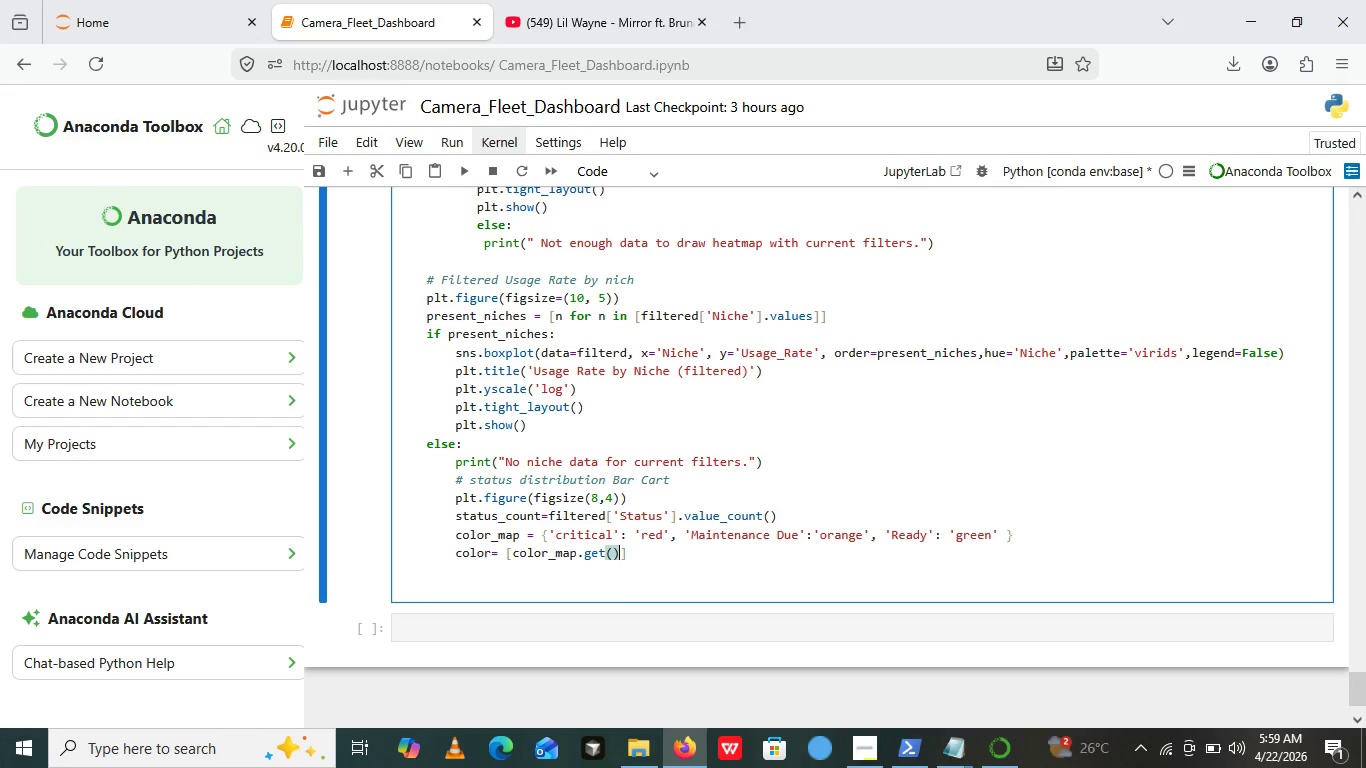 
key(ArrowLeft)
 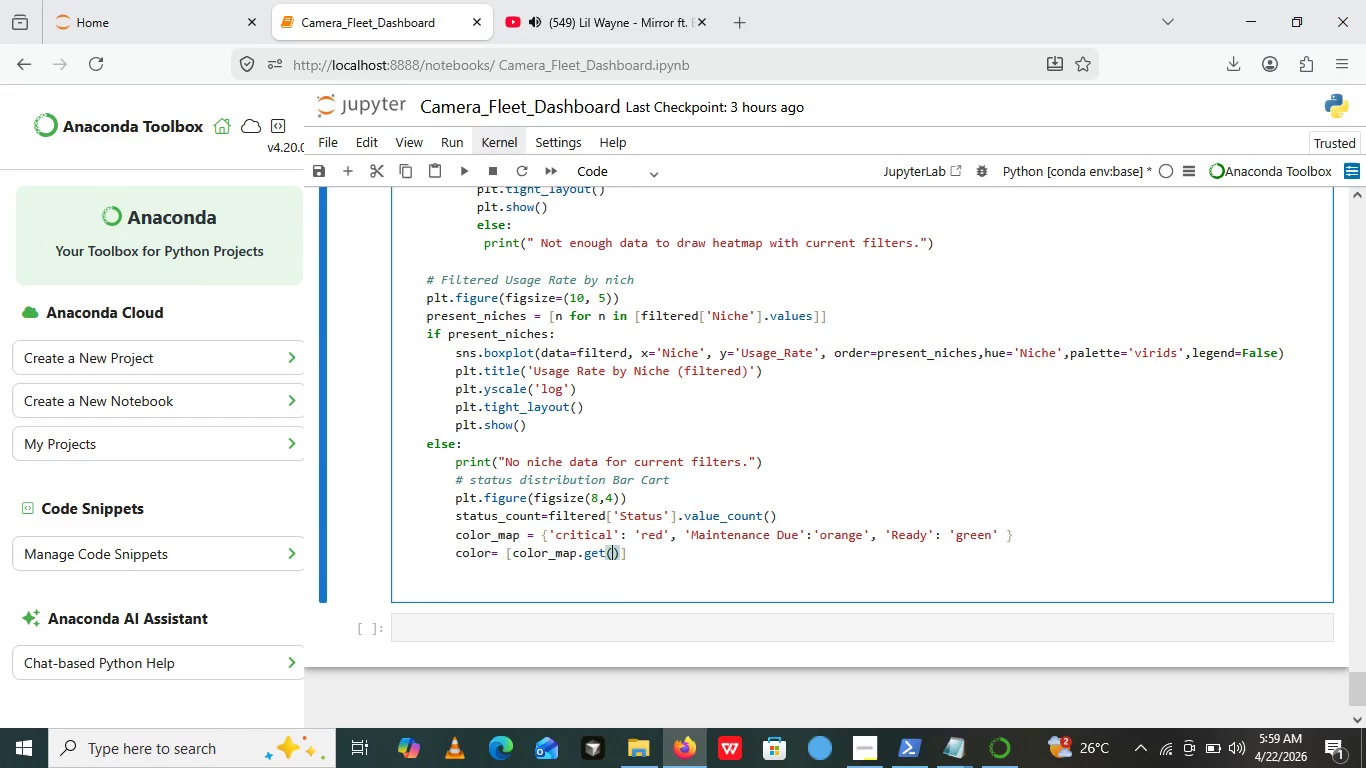 
key(S)
 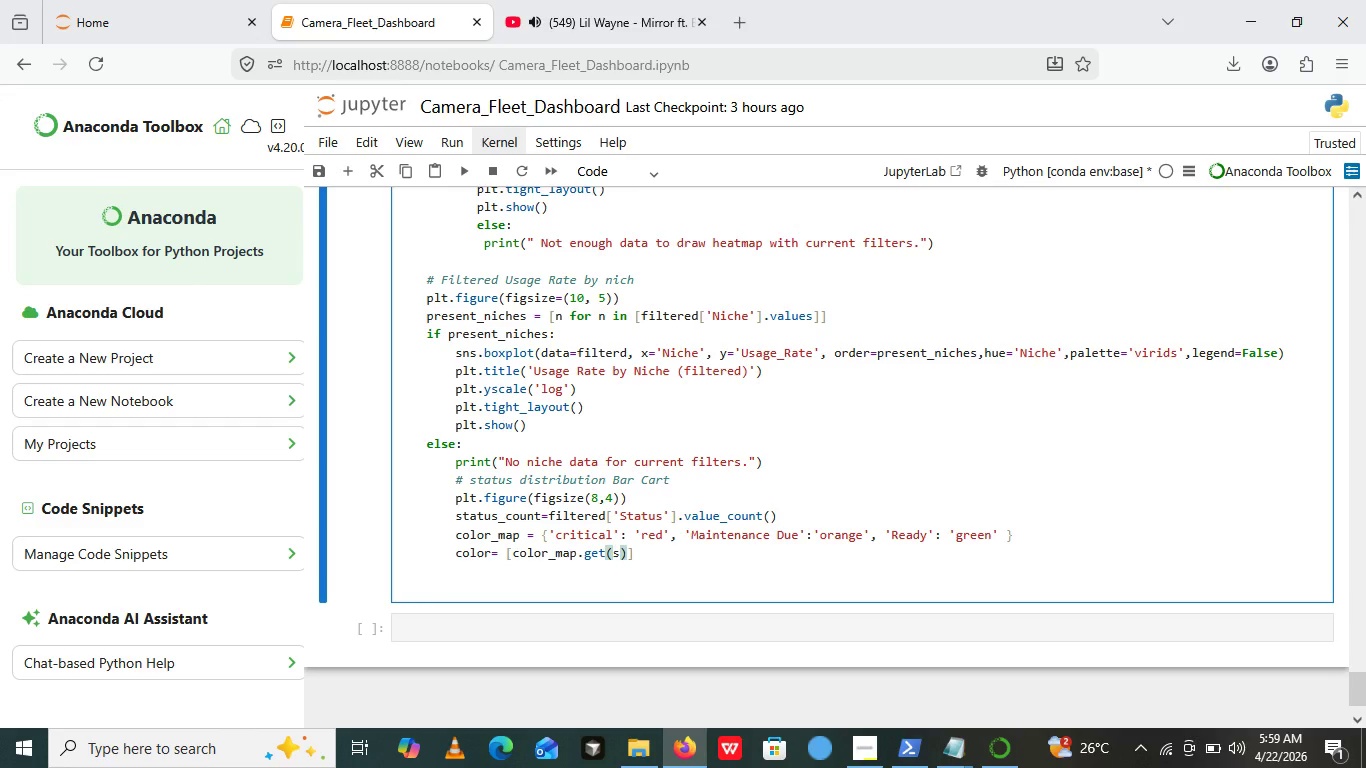 
key(Comma)
 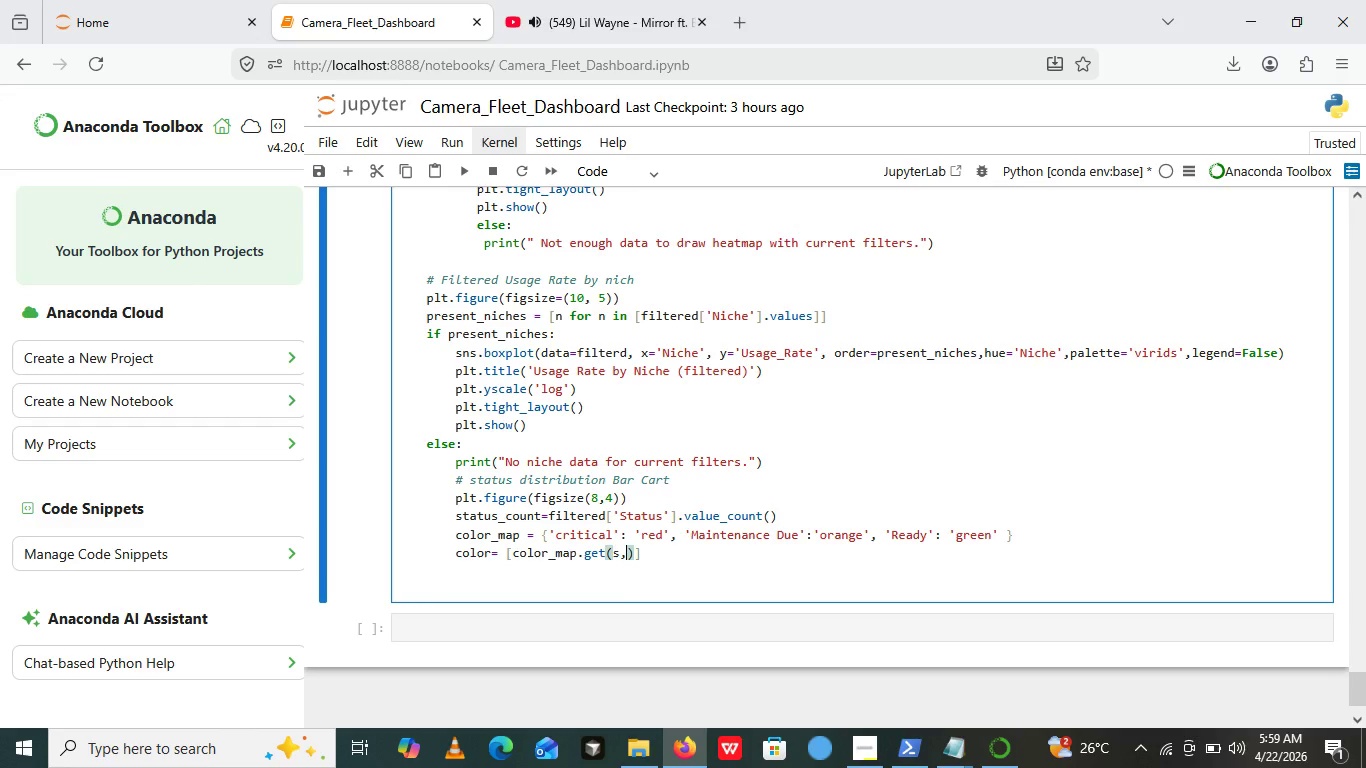 
key(Quote)
 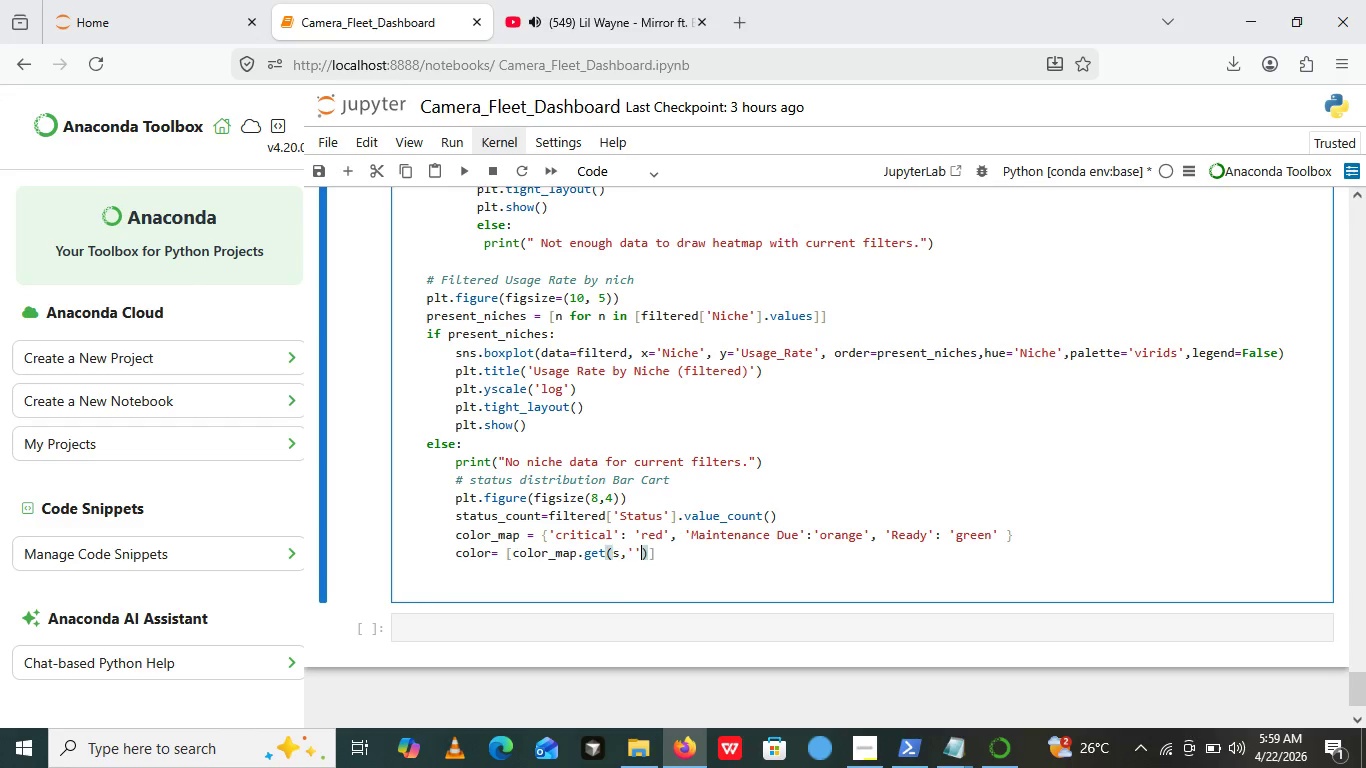 
key(Quote)
 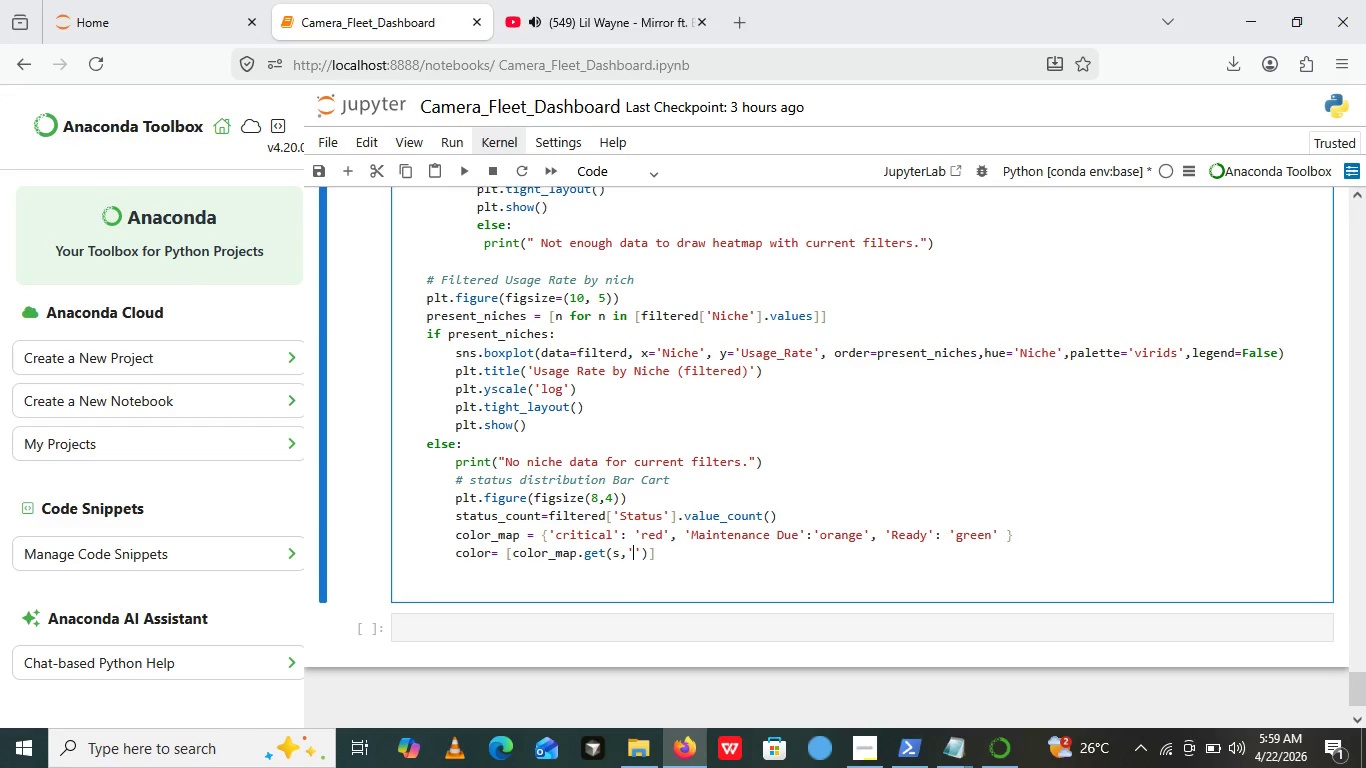 
key(ArrowLeft)
 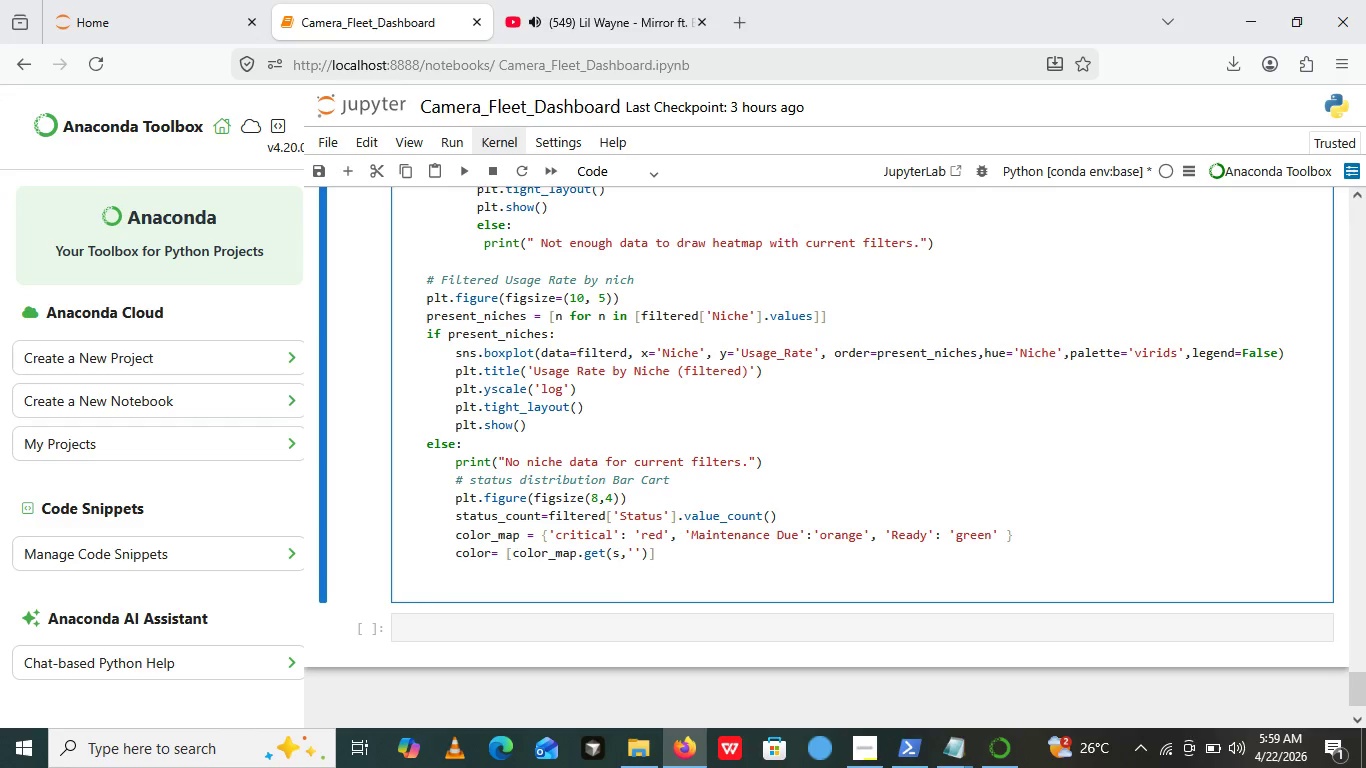 
type(gray)
 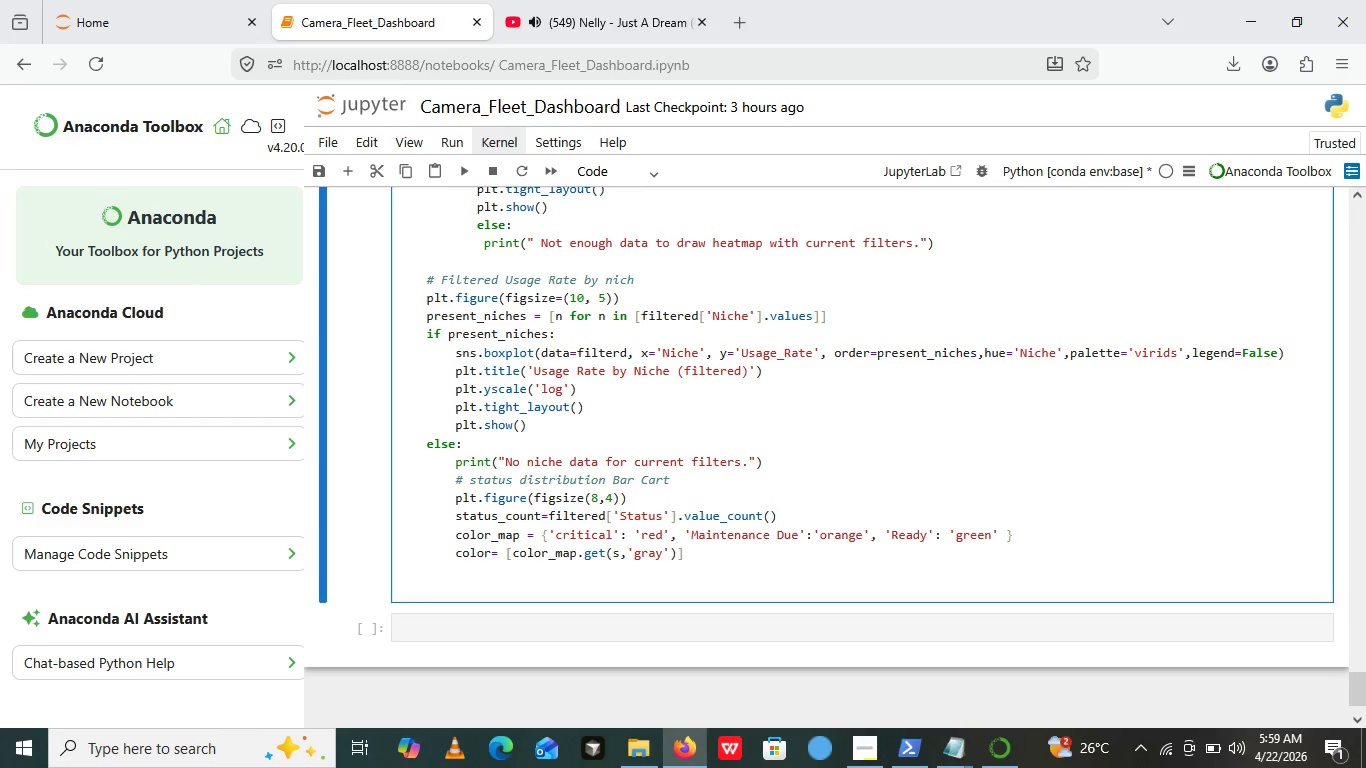 
key(ArrowRight)
 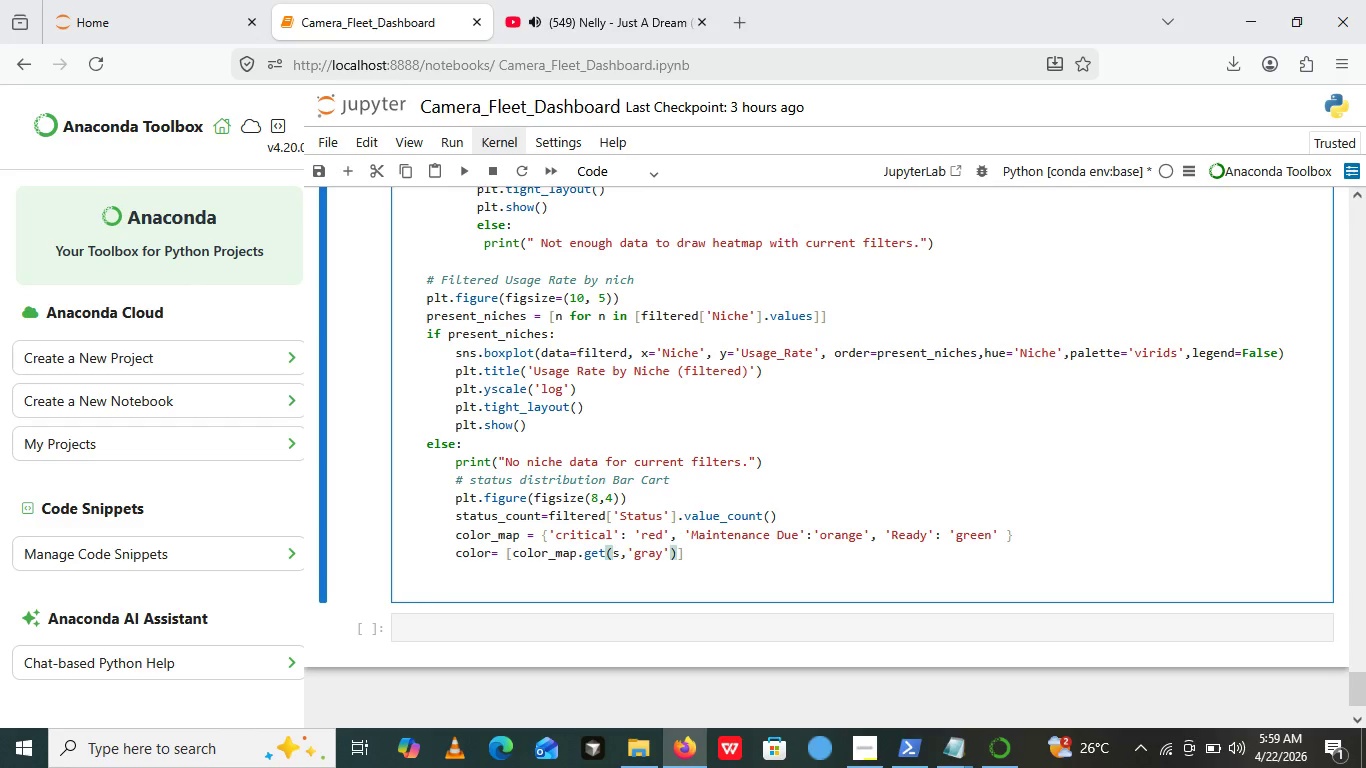 
key(Space)
 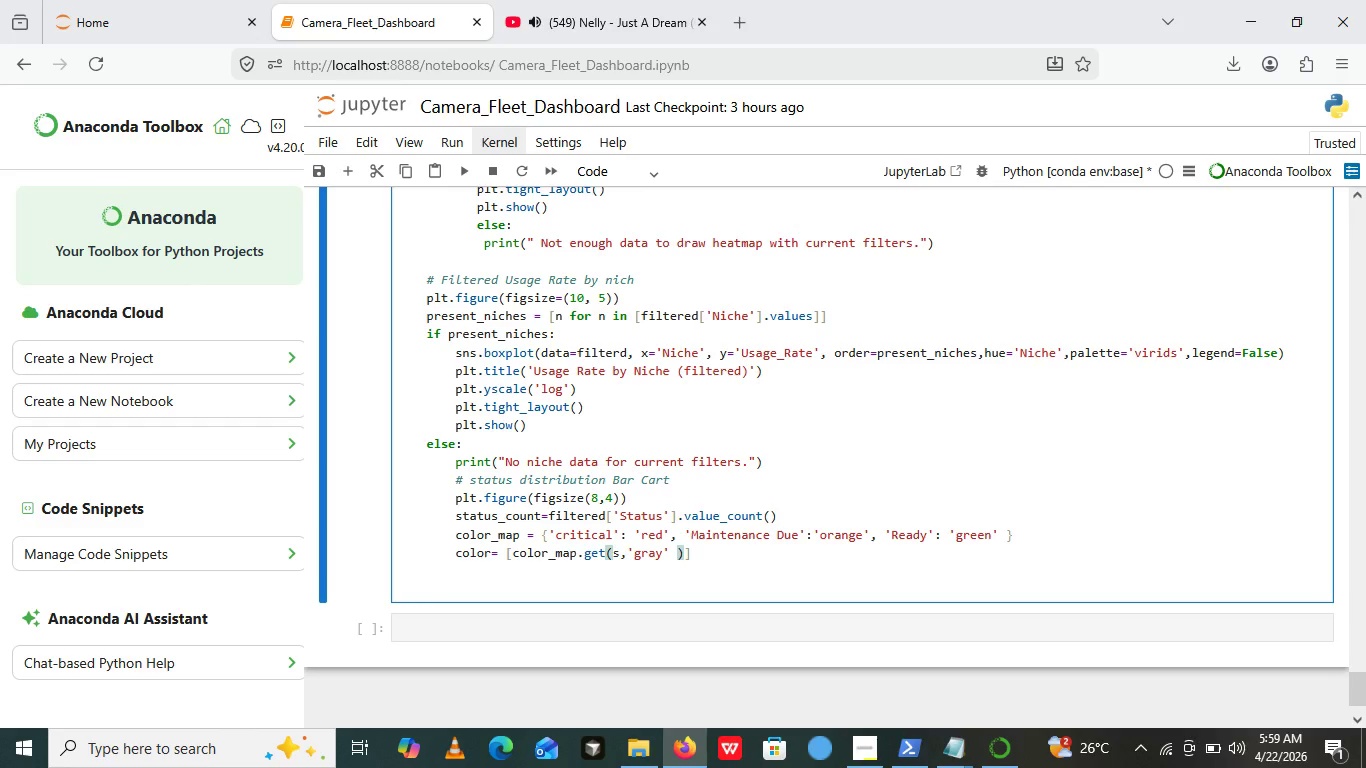 
key(Backspace)
 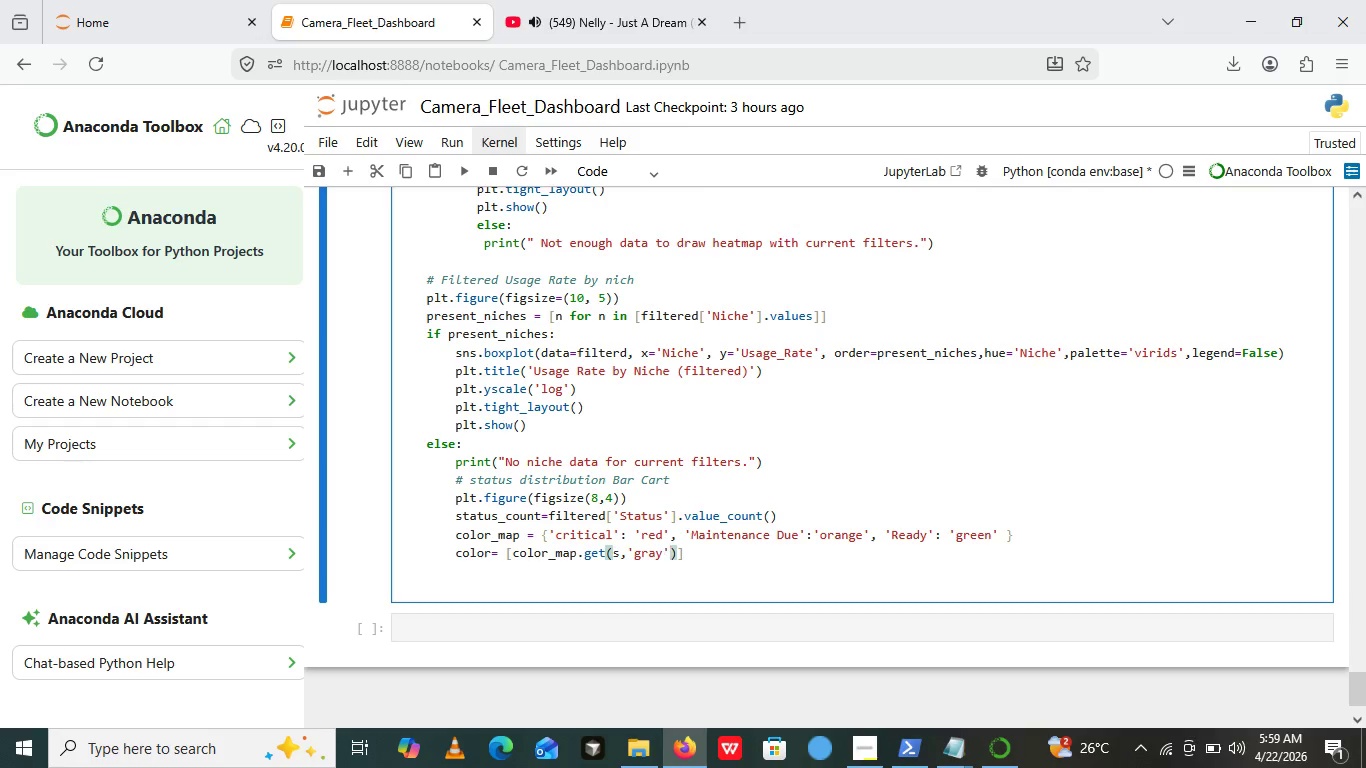 
key(ArrowRight)
 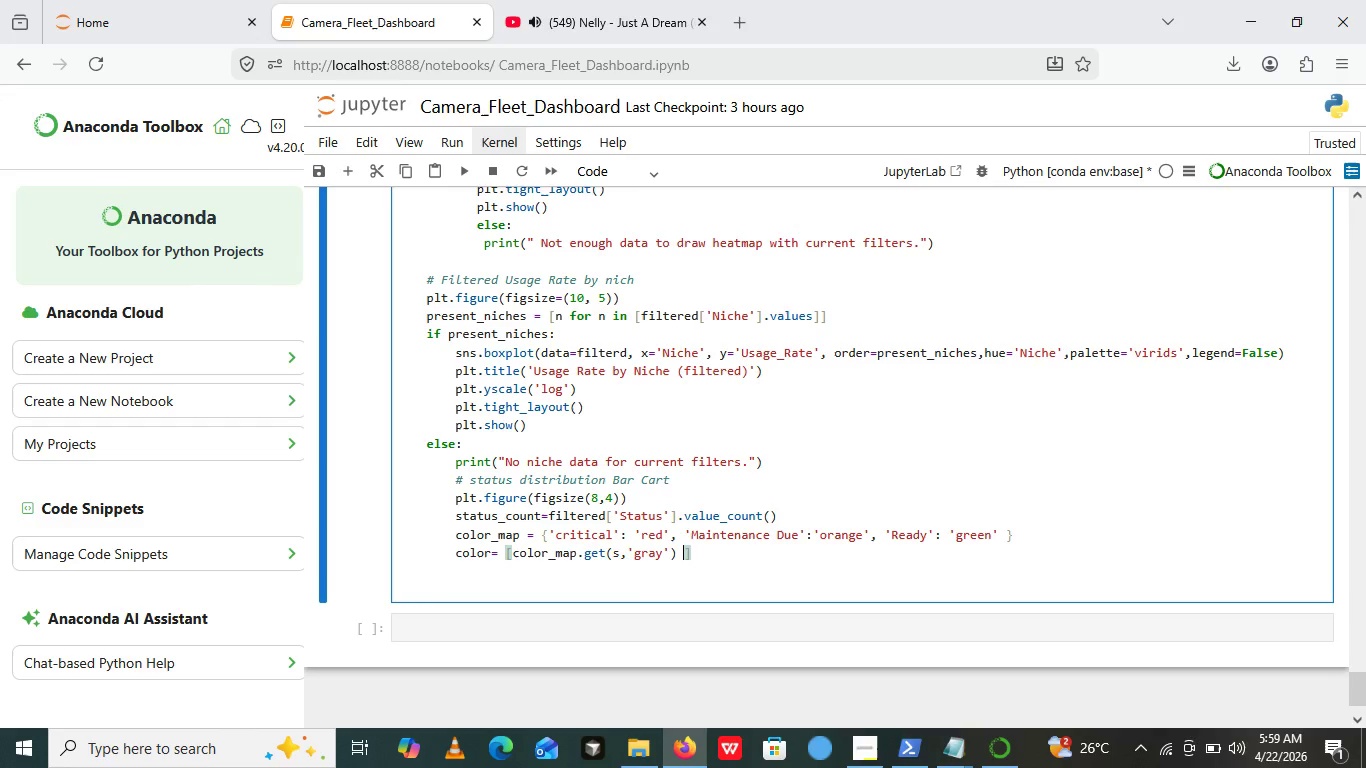 
type( for s in status_co)
 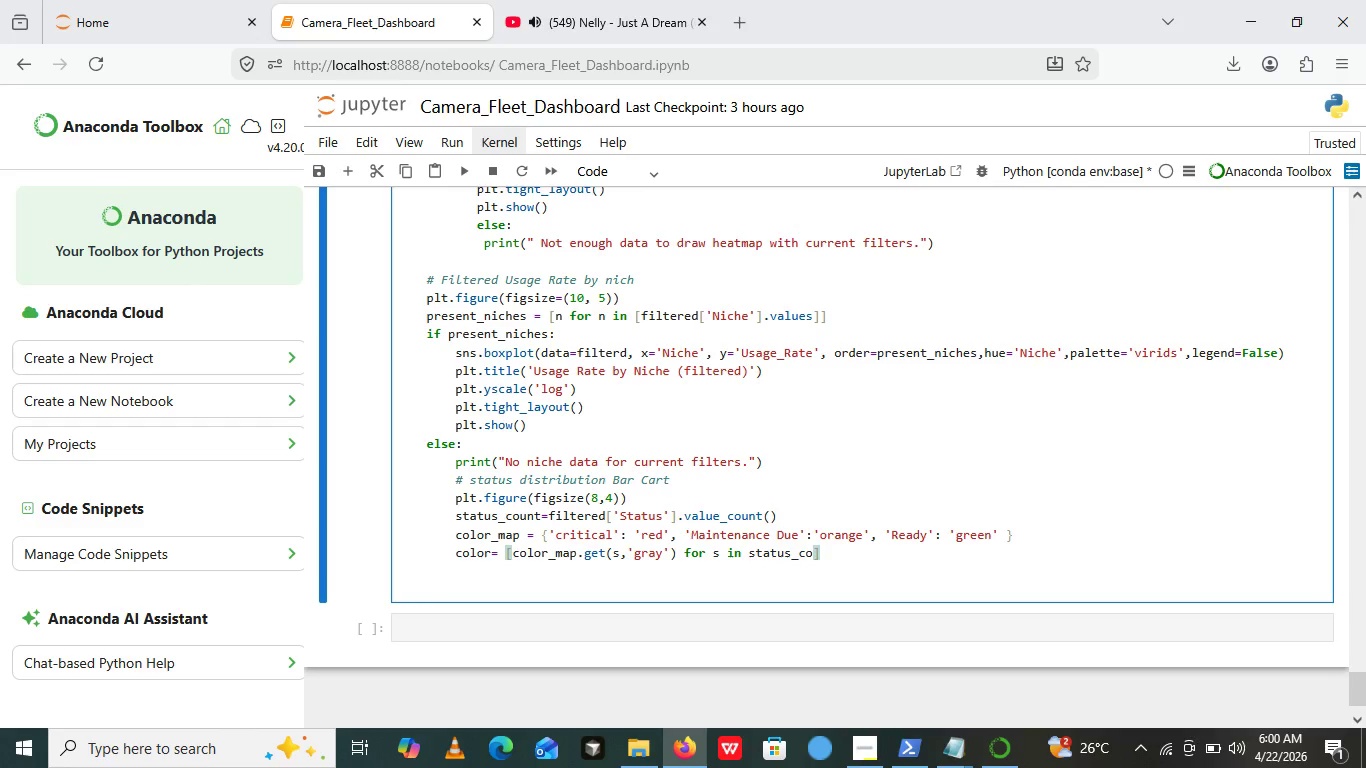 
type(unts.index)
 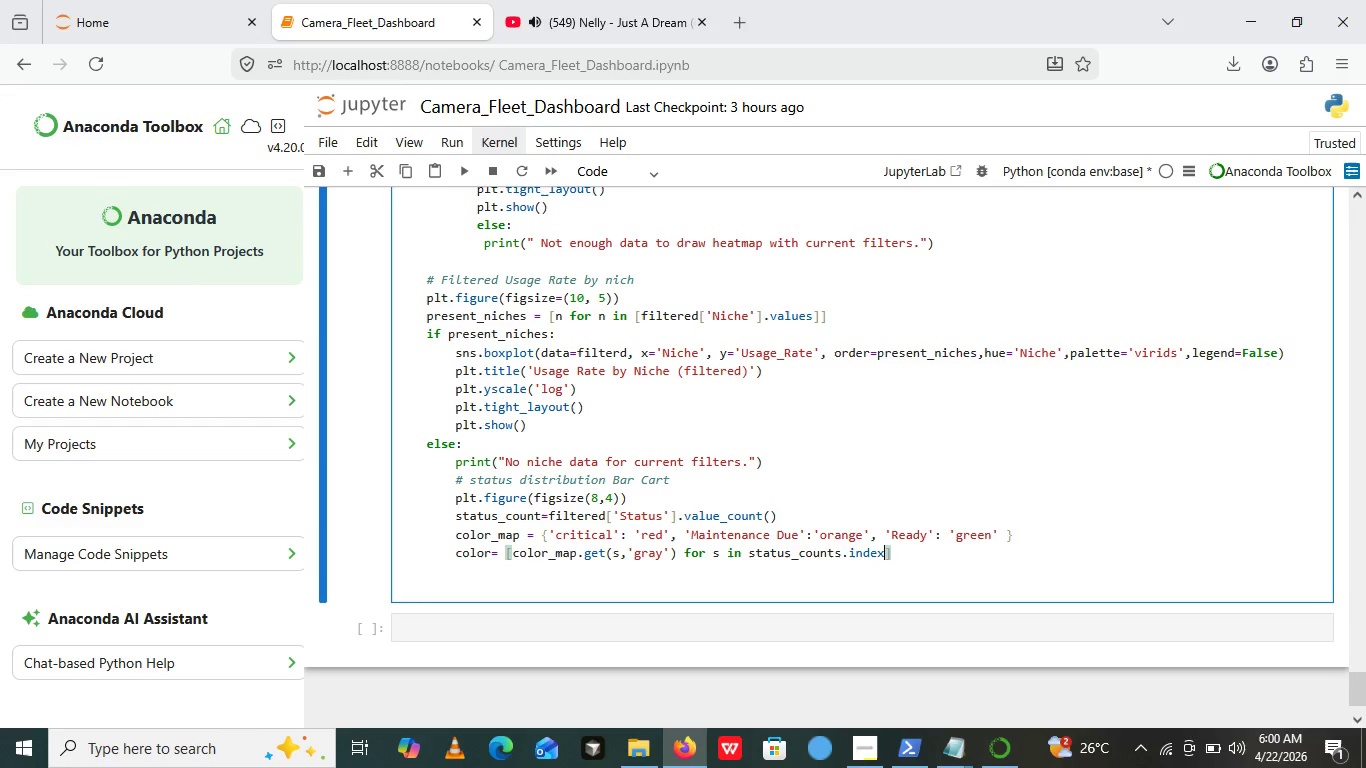 
key(ArrowRight)
 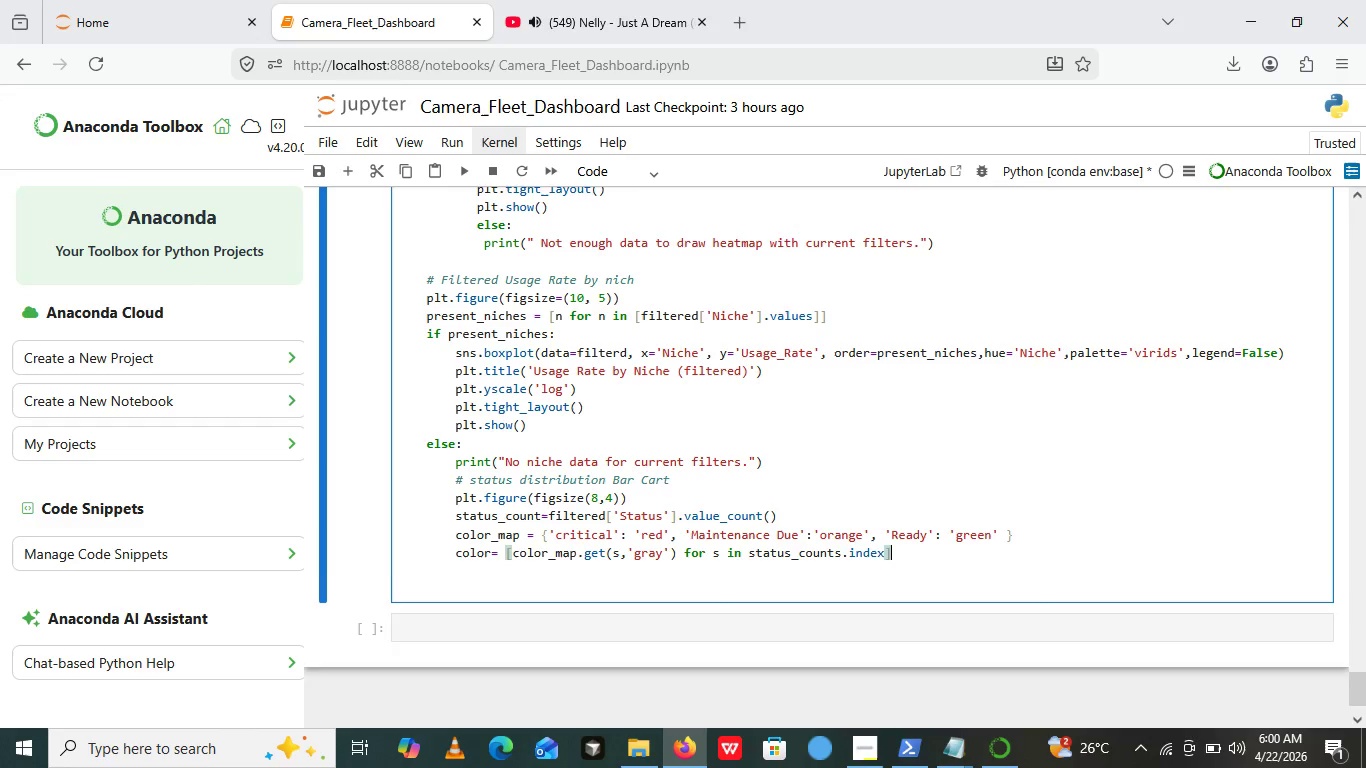 
key(Enter)
 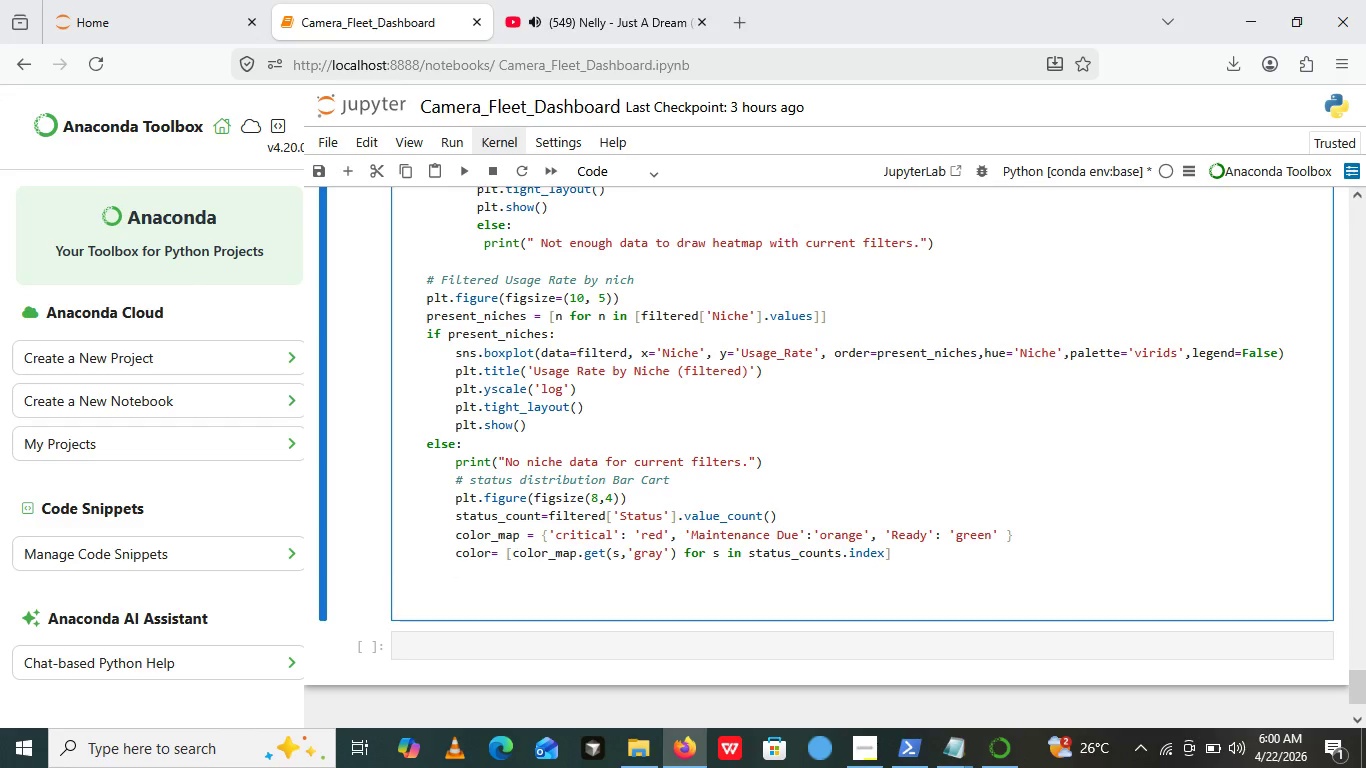 
type(status_counts)
 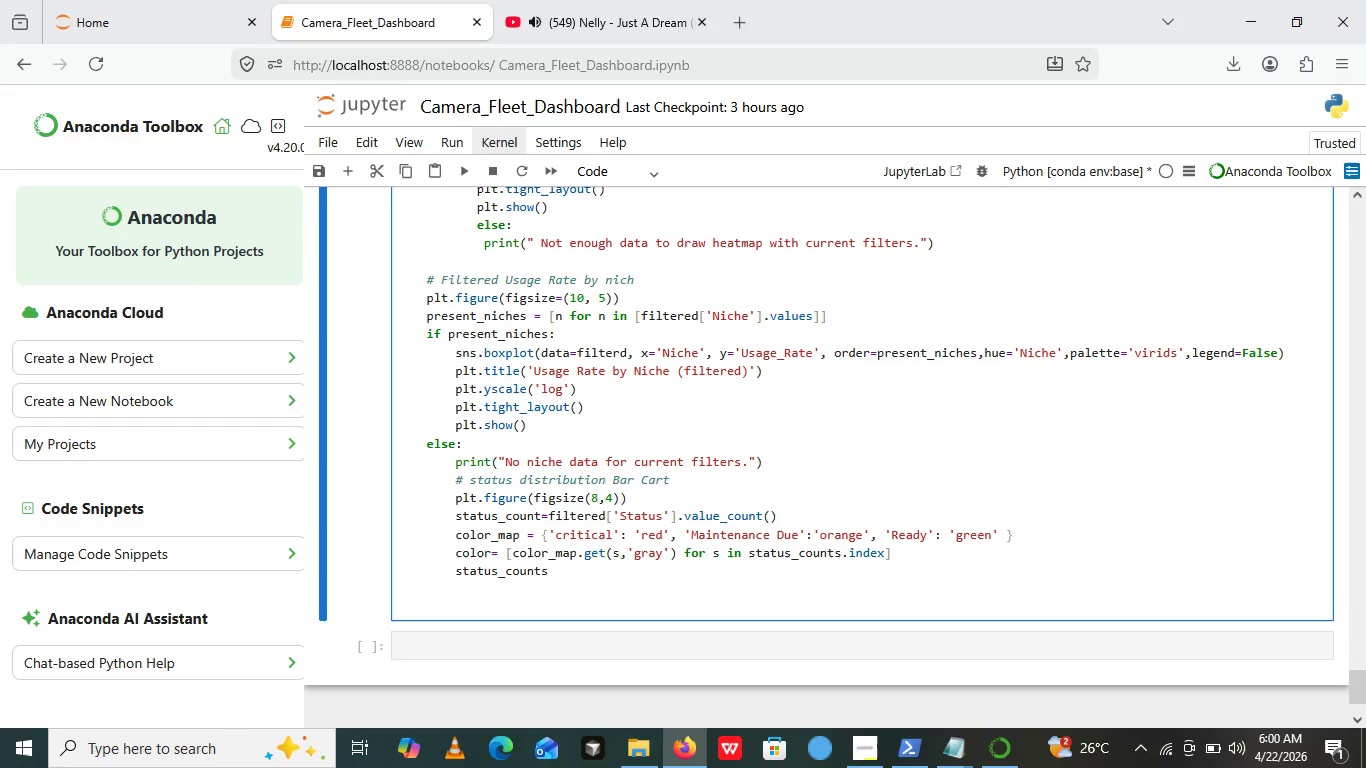 
wait(5.16)
 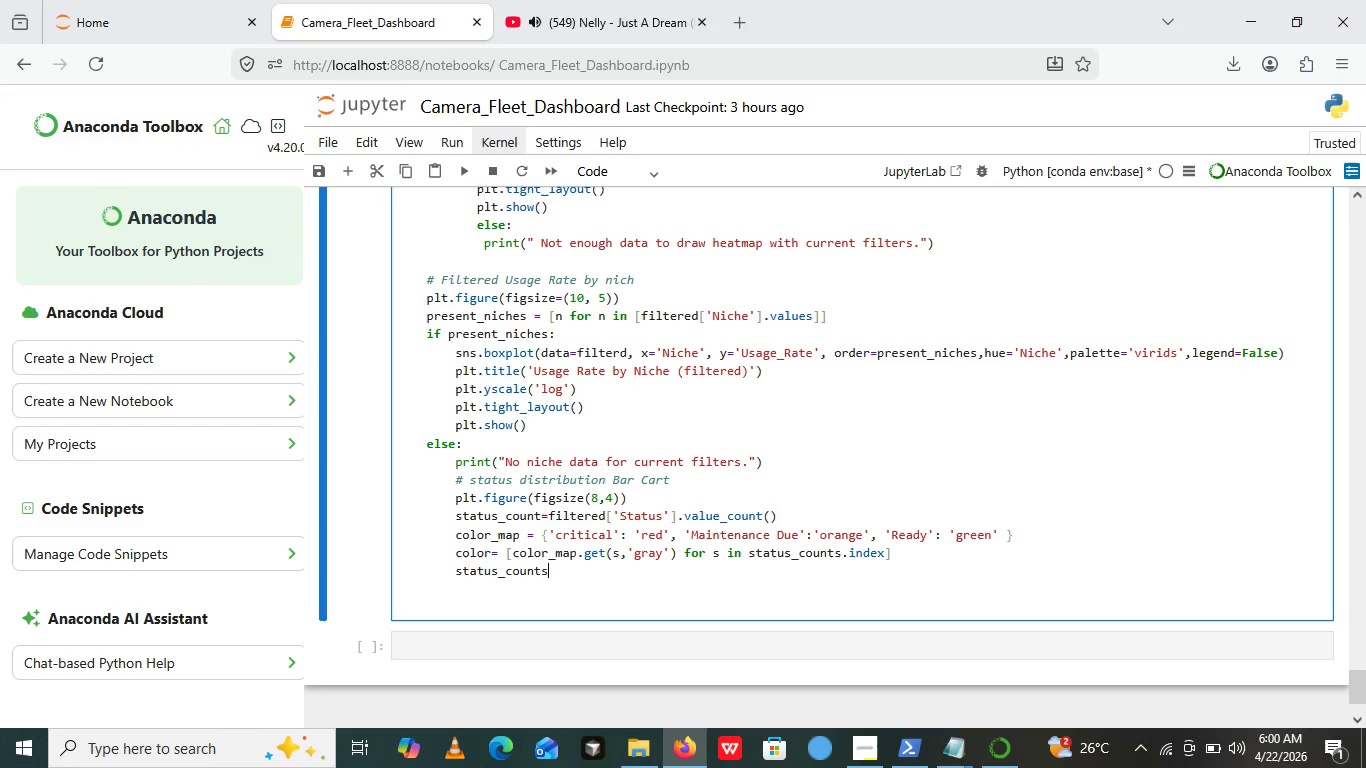 
type(.plot())
 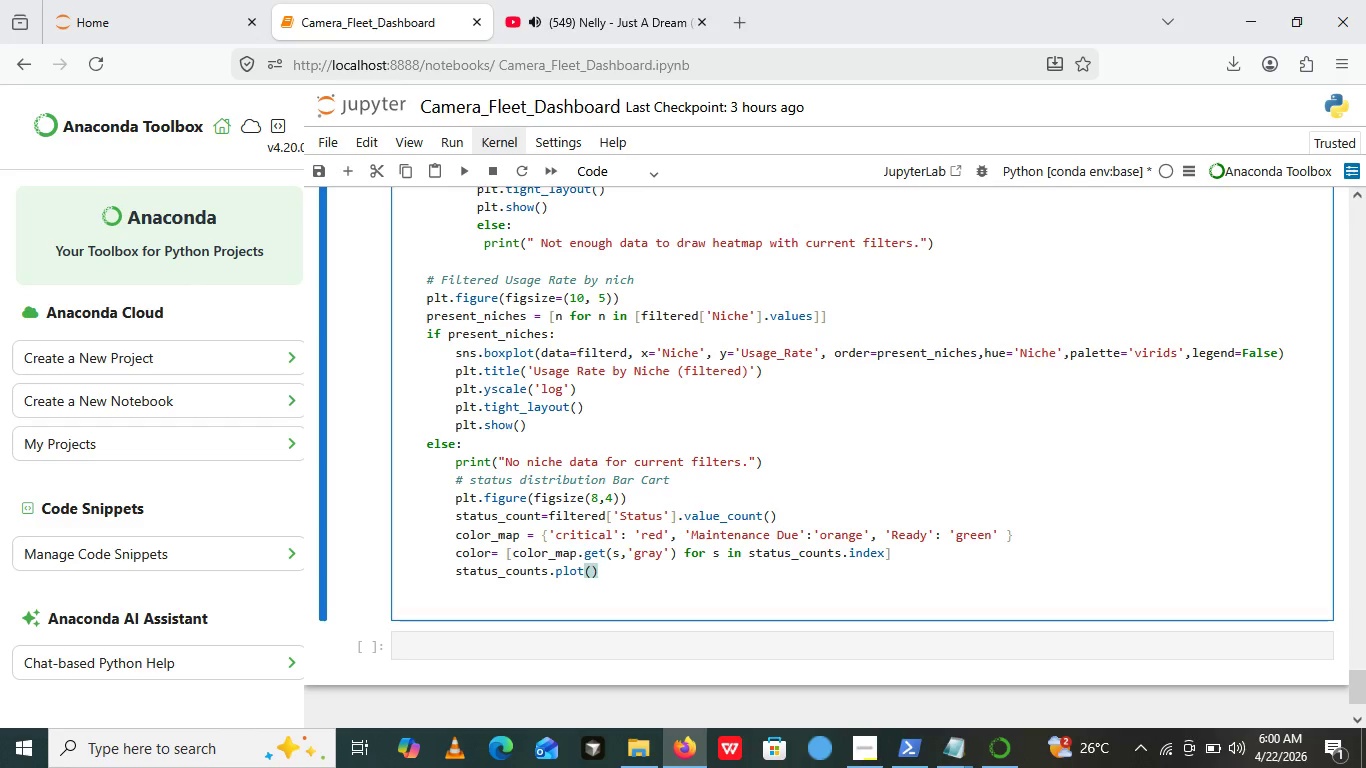 
key(ArrowLeft)
 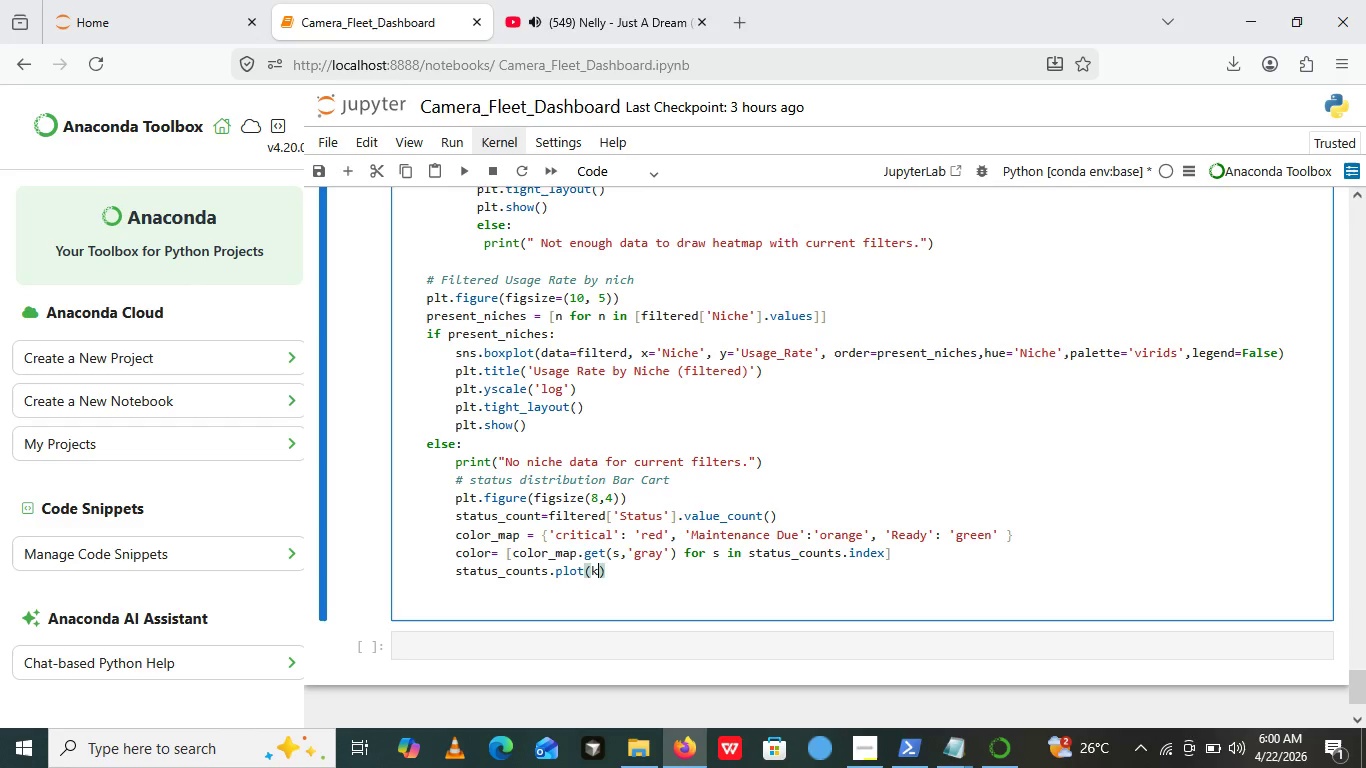 
type(kind)
 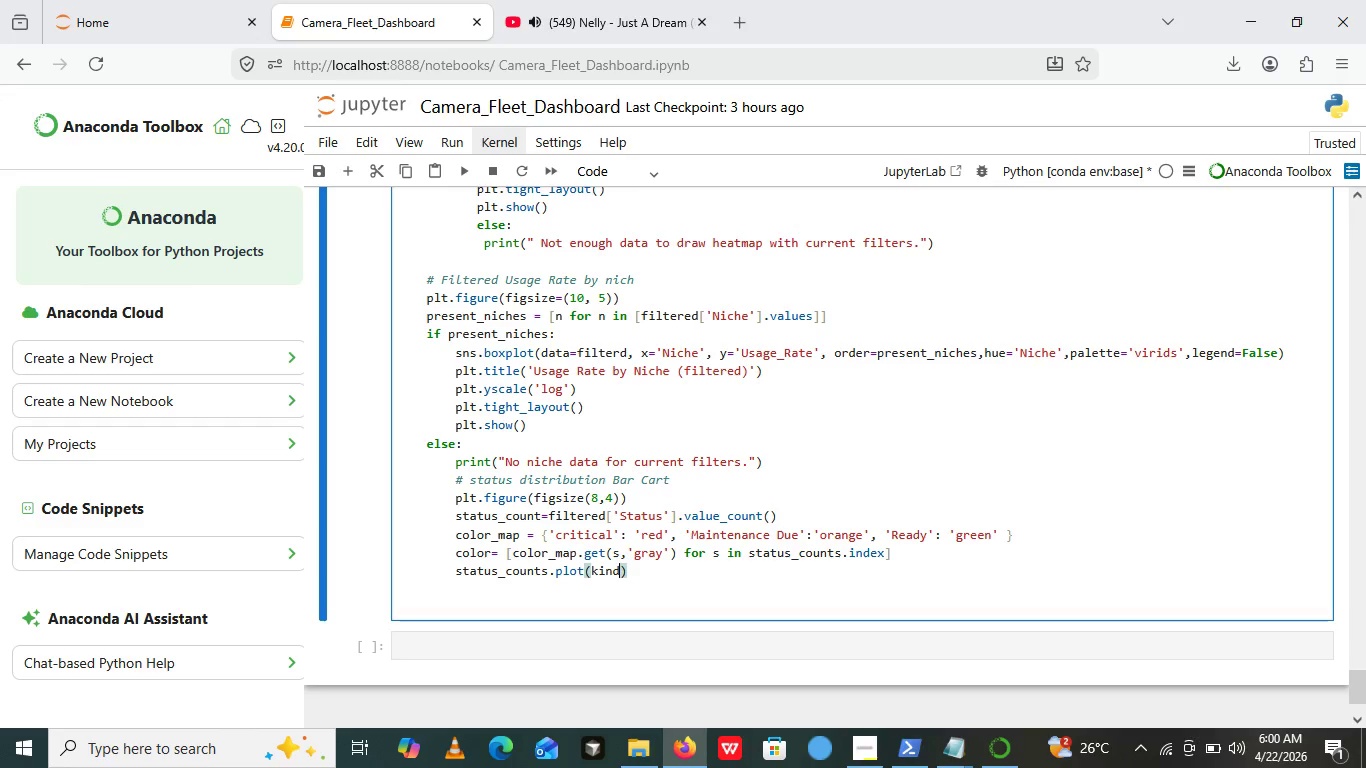 
key(Equal)
 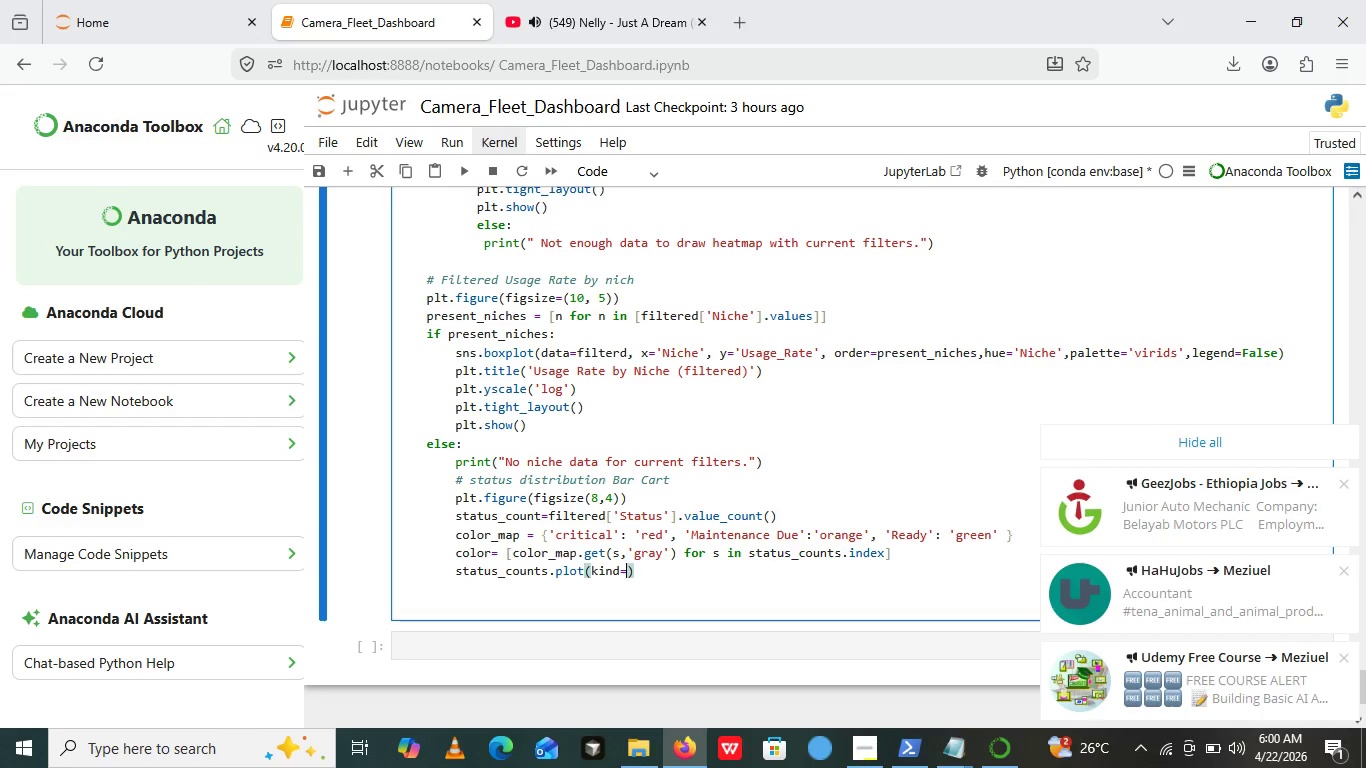 
key(Quote)
 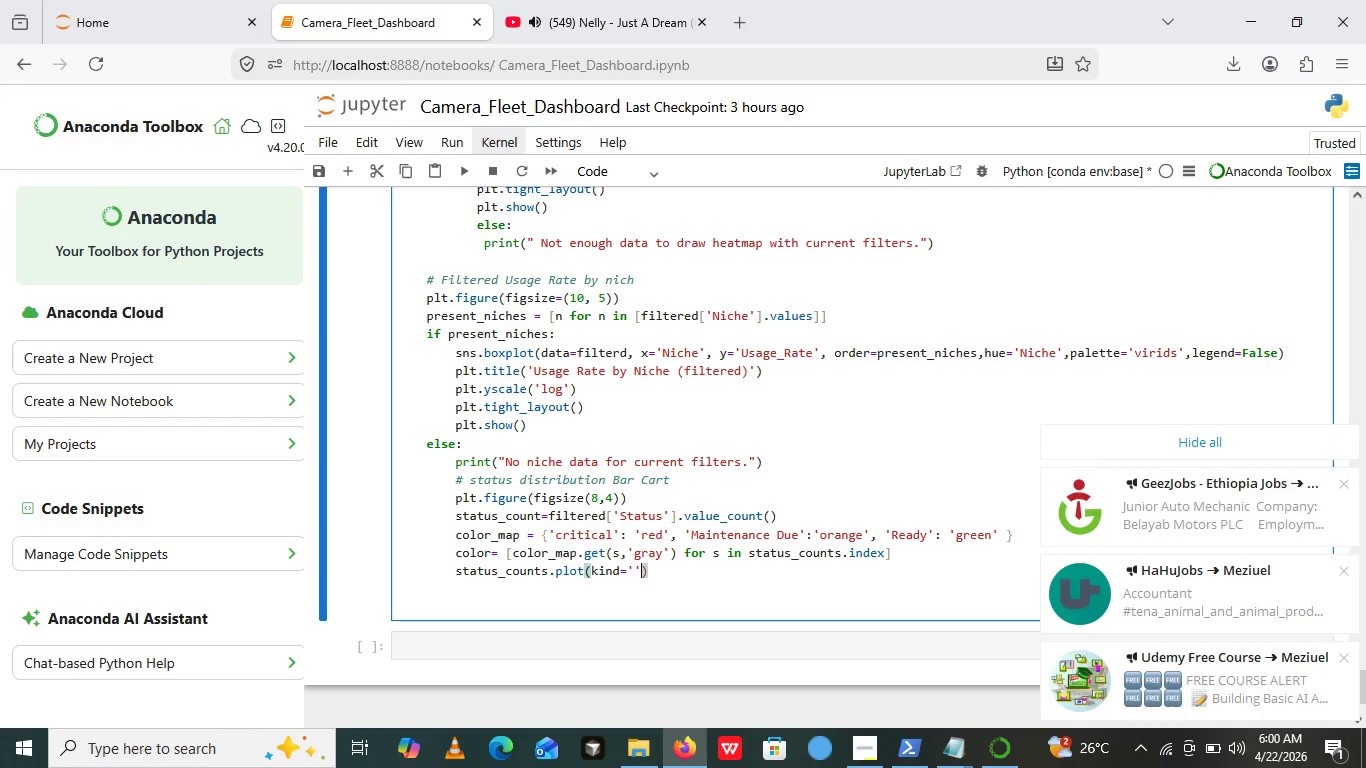 
key(Quote)
 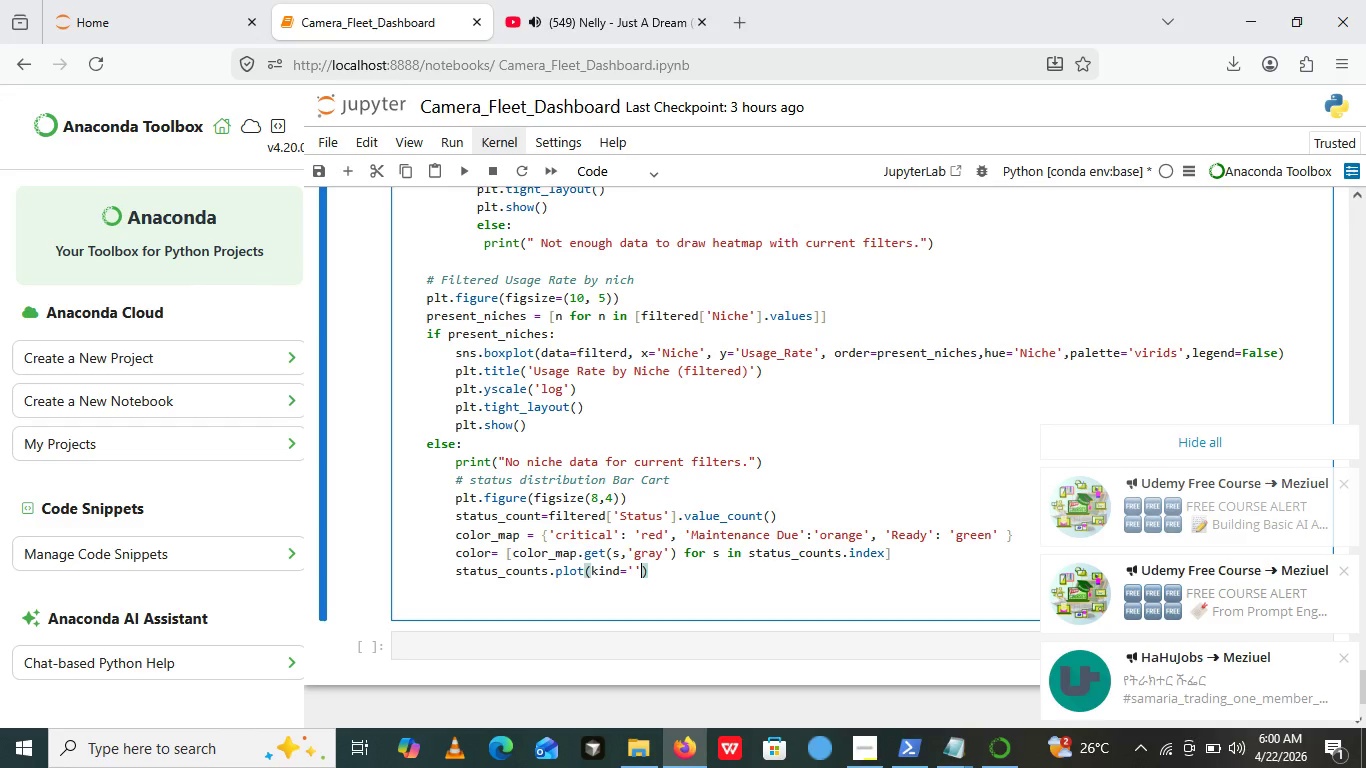 
wait(7.0)
 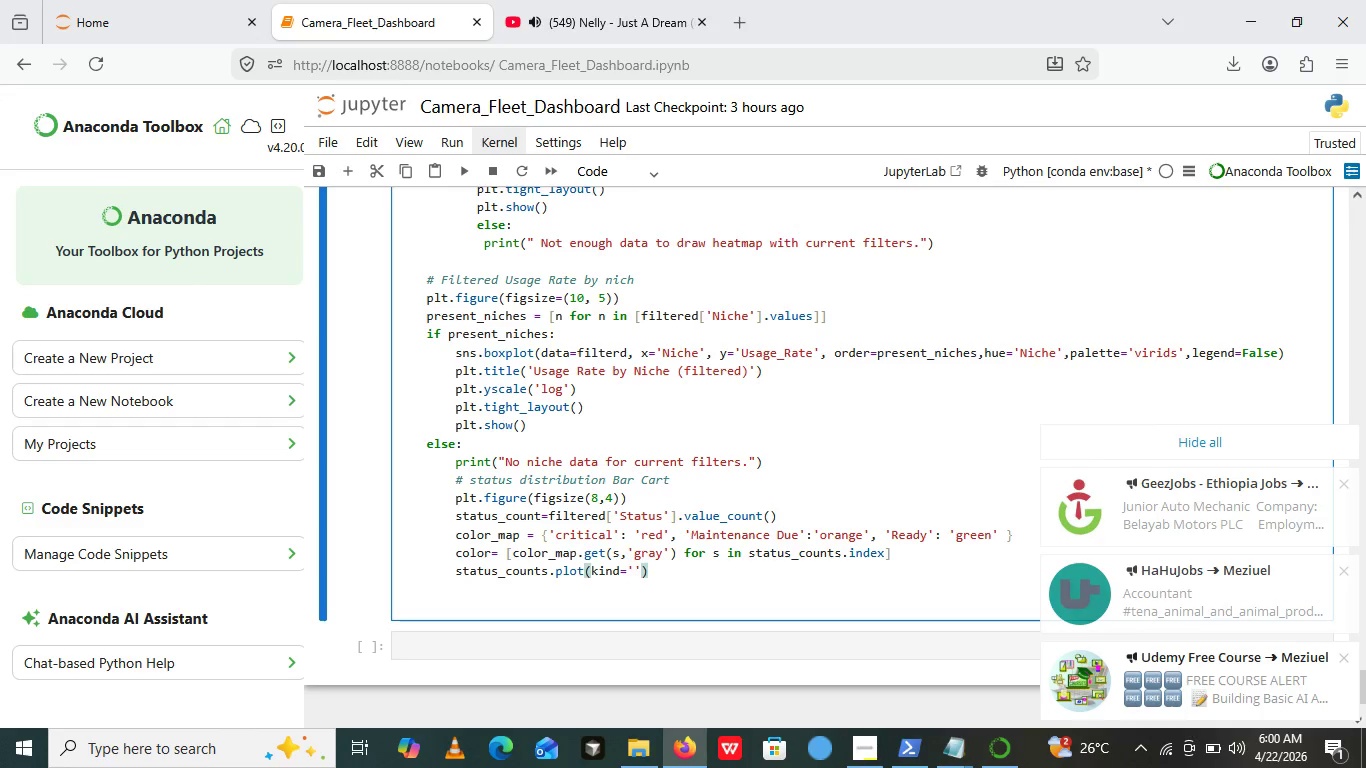 
key(ArrowLeft)
 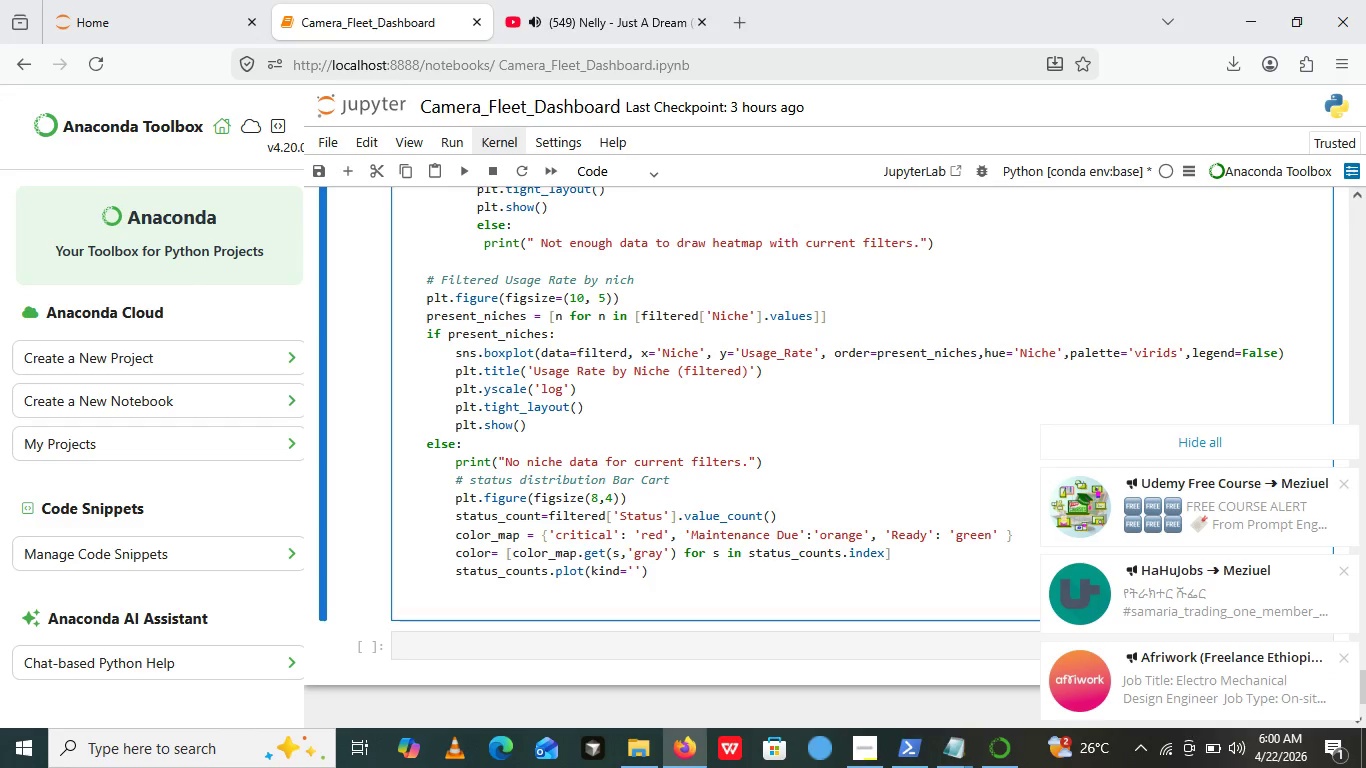 
type(bar)
 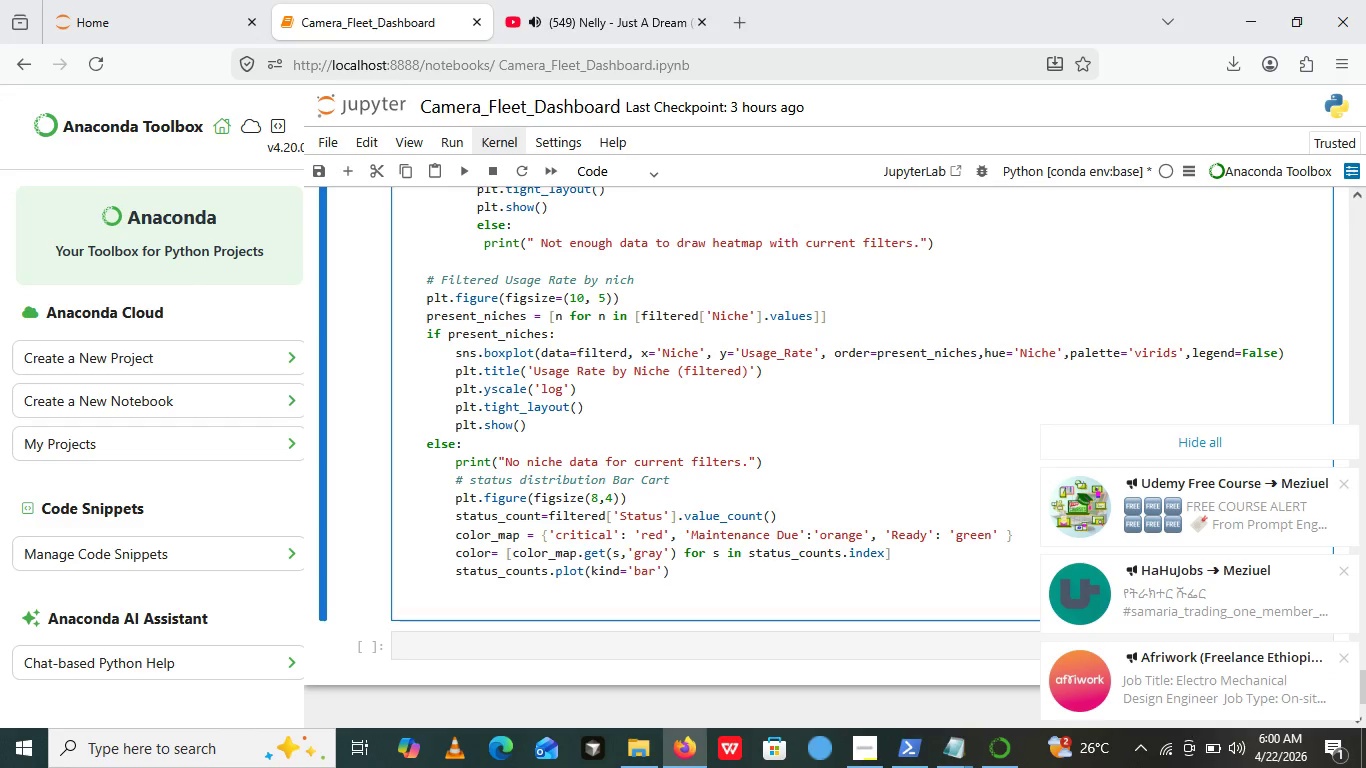 
key(ArrowRight)
 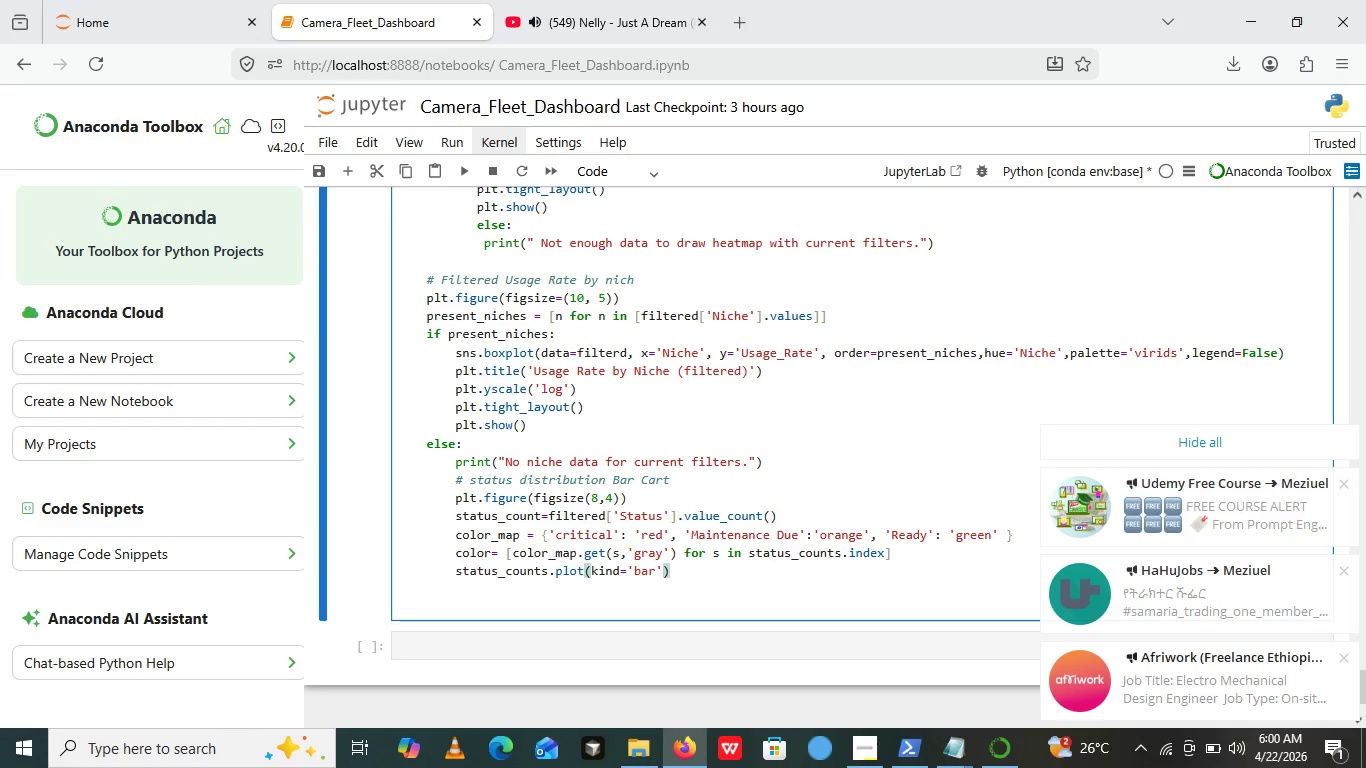 
type(,color=colors.)
key(Backspace)
type(,alphas)
 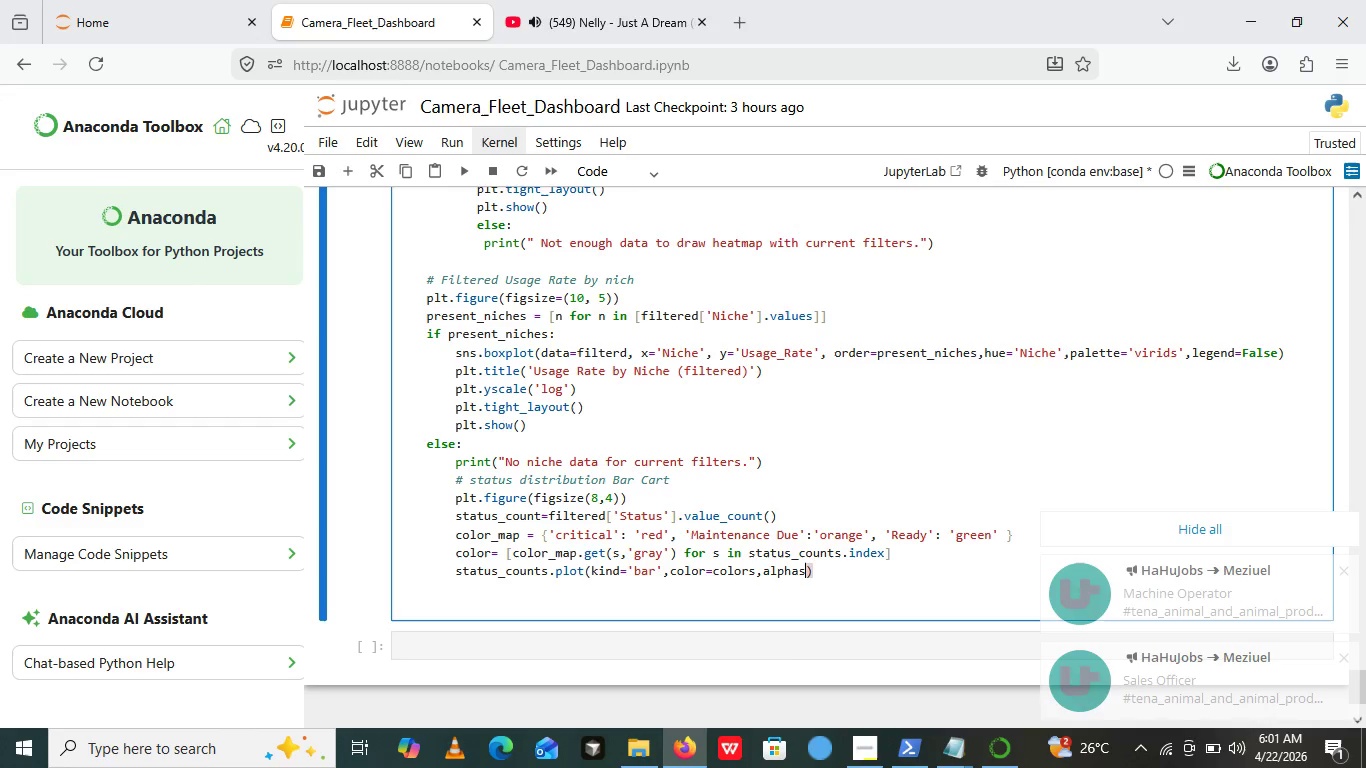 
key(ArrowRight)
 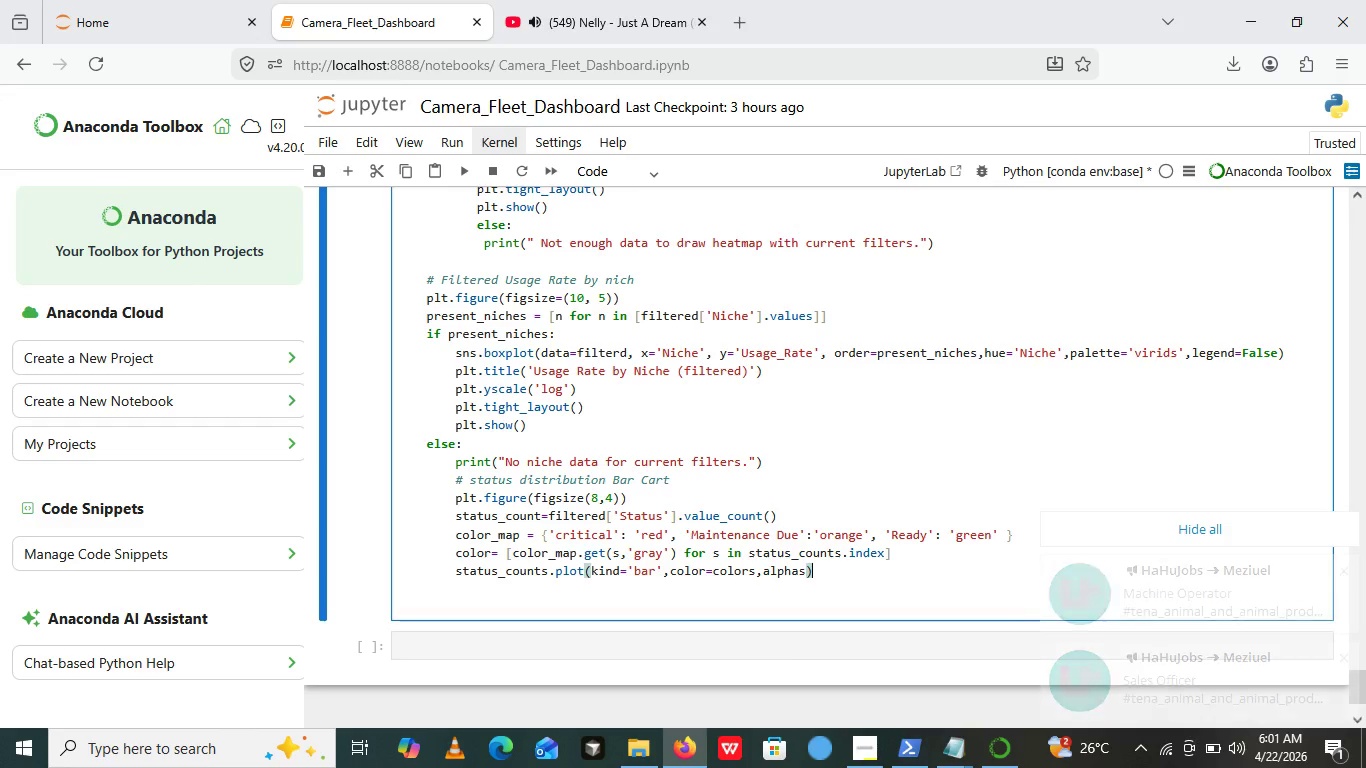 
key(ArrowRight)
 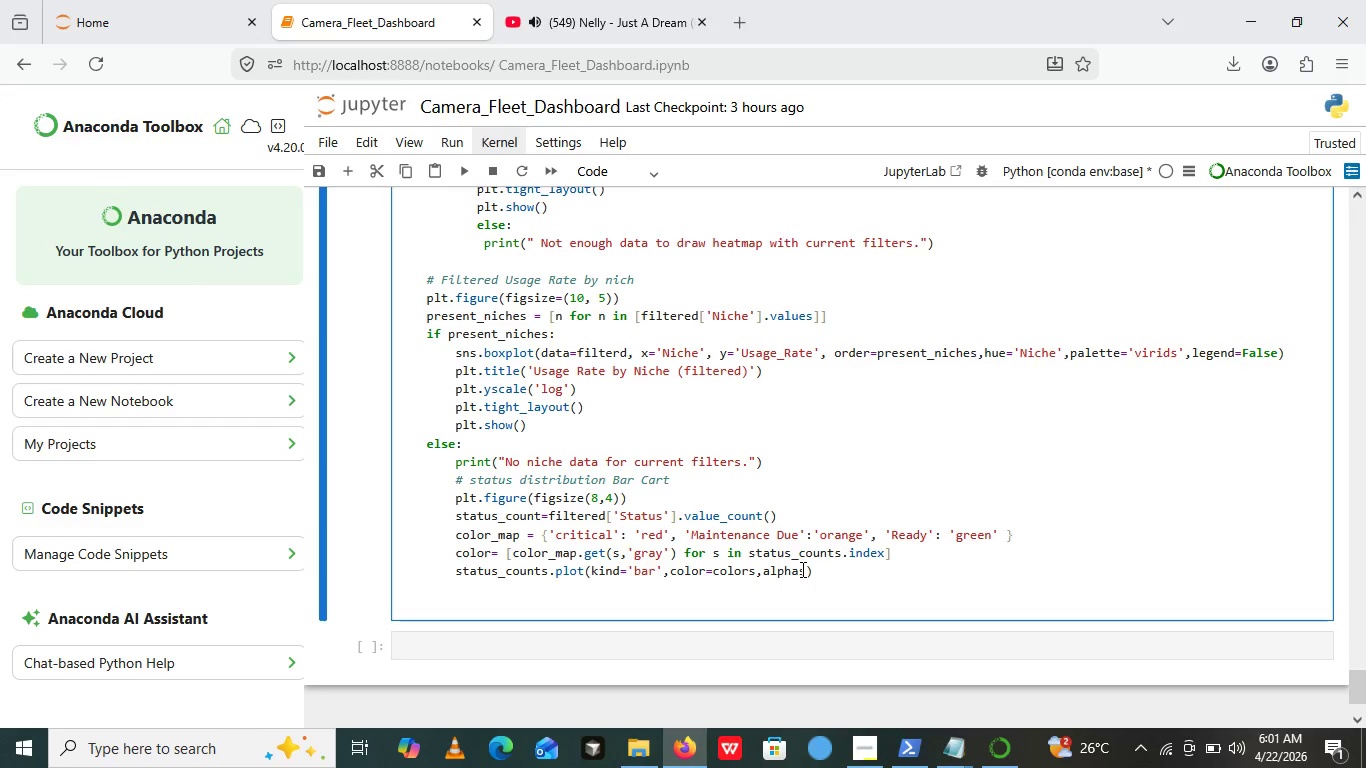 
left_click([810, 567])
 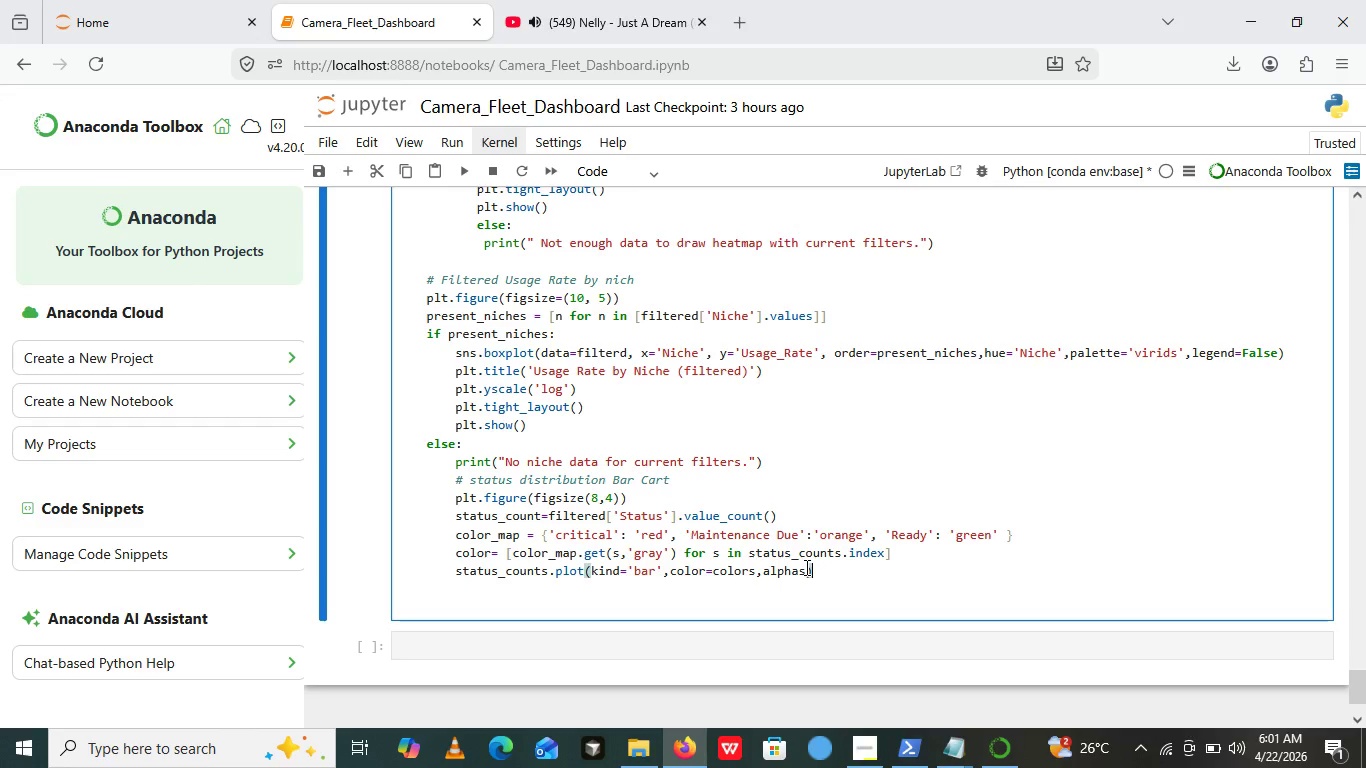 
key(ArrowLeft)
 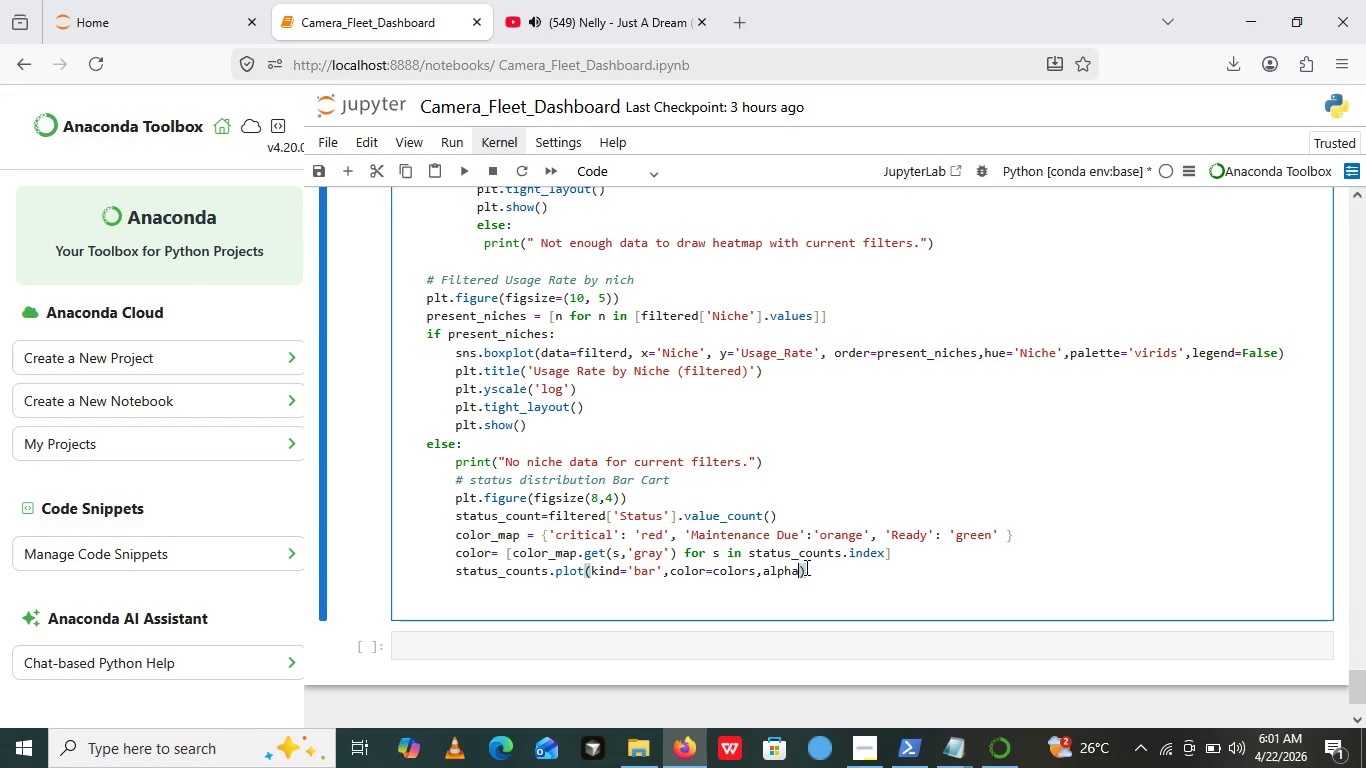 
key(Backspace)
 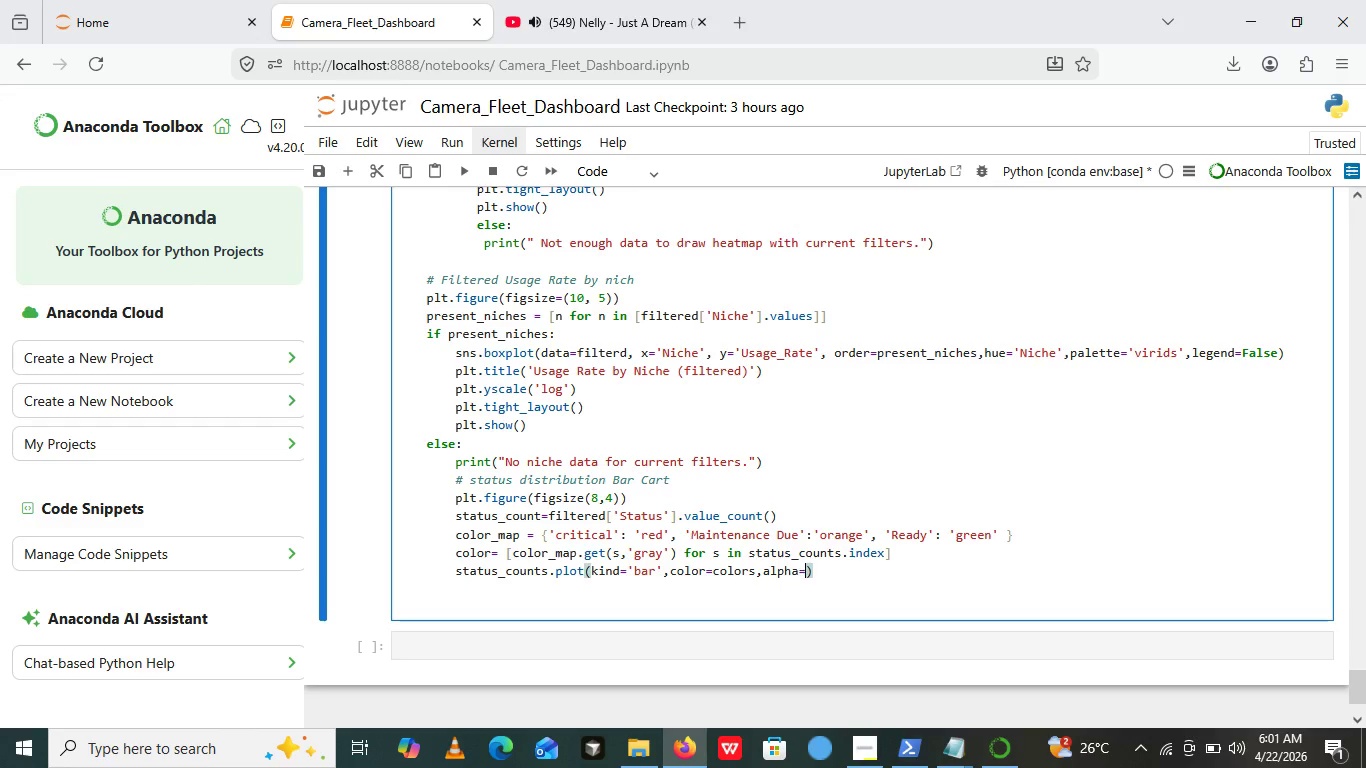 
key(Equal)
 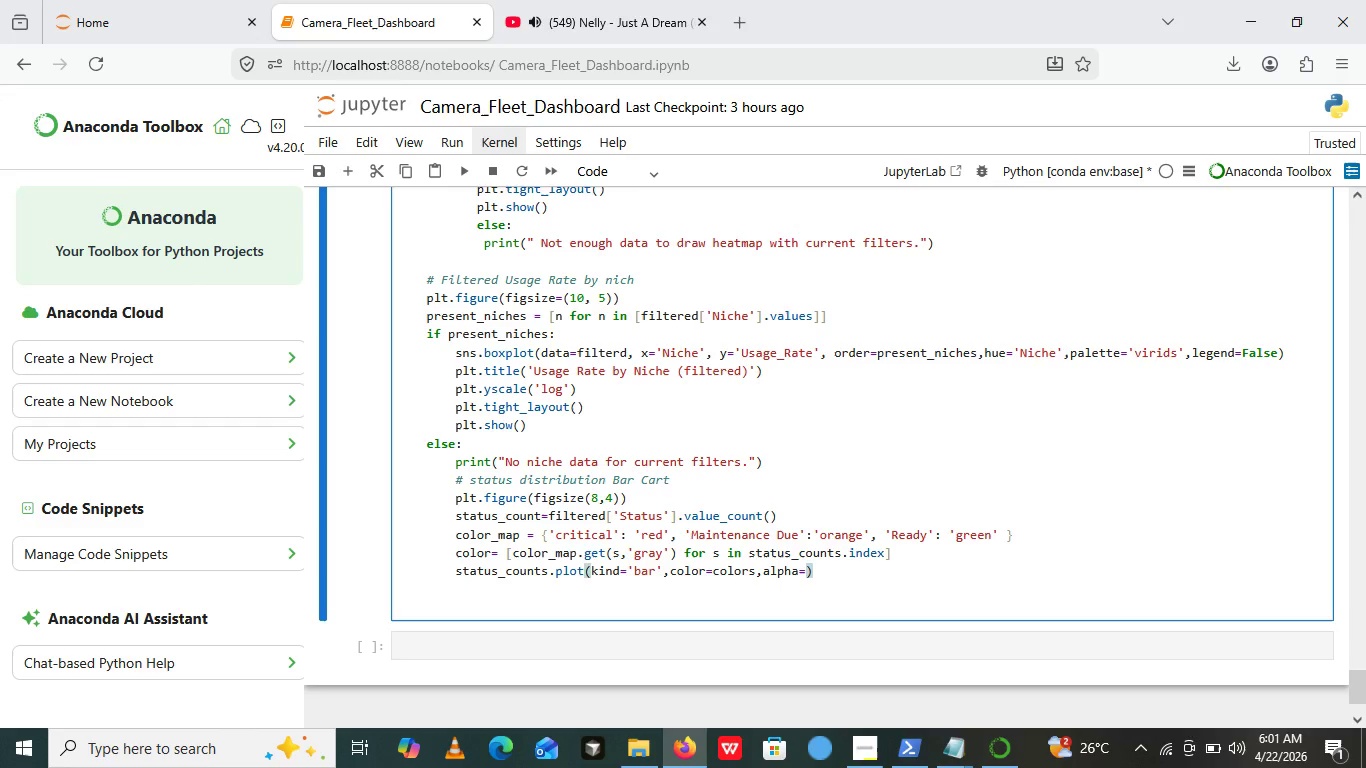 
key(0)
 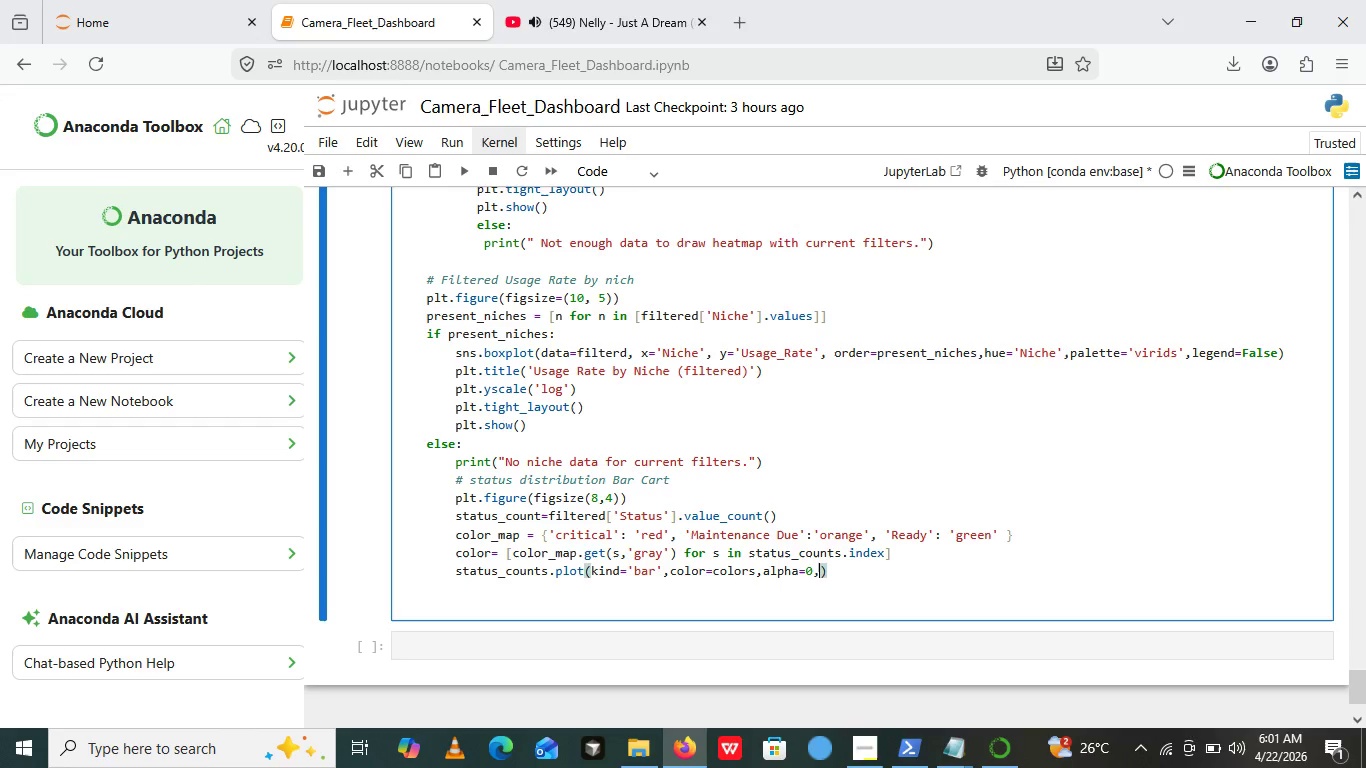 
key(Comma)
 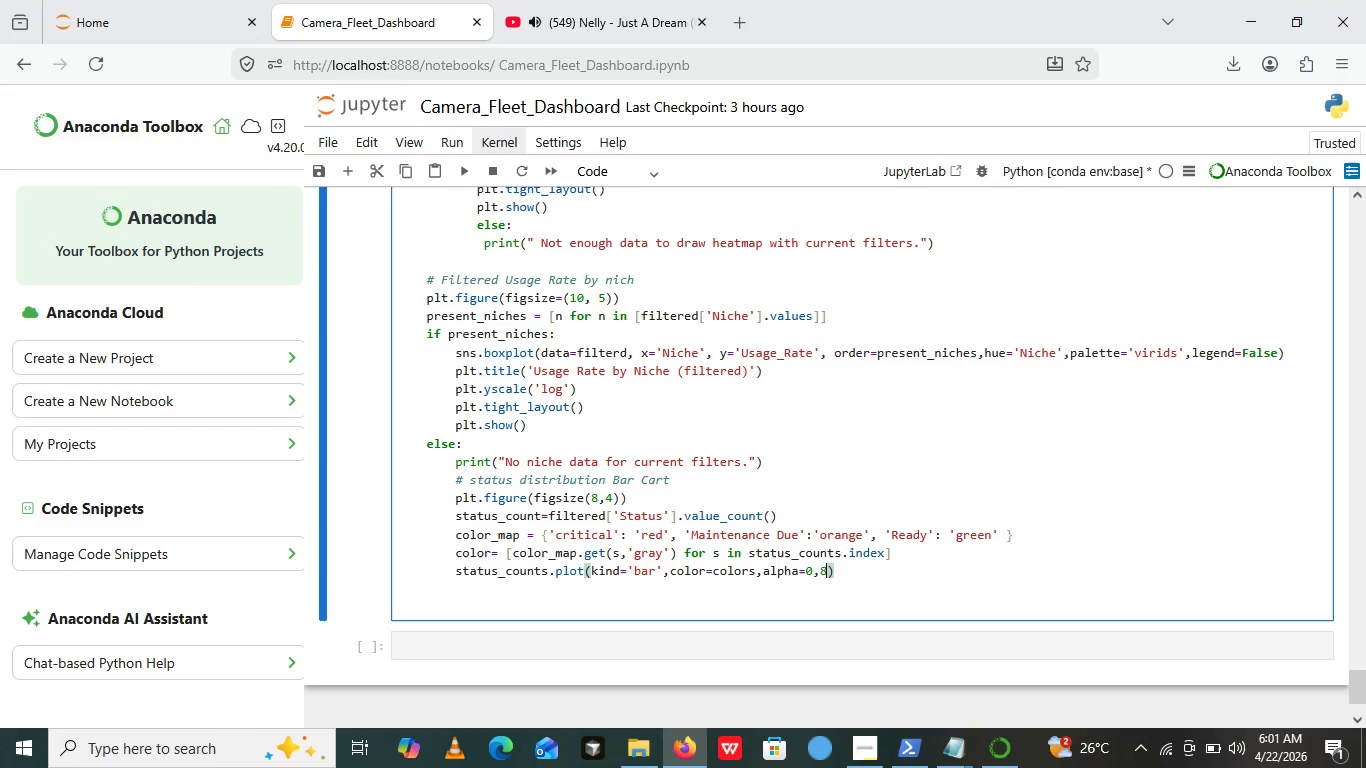 
key(8)
 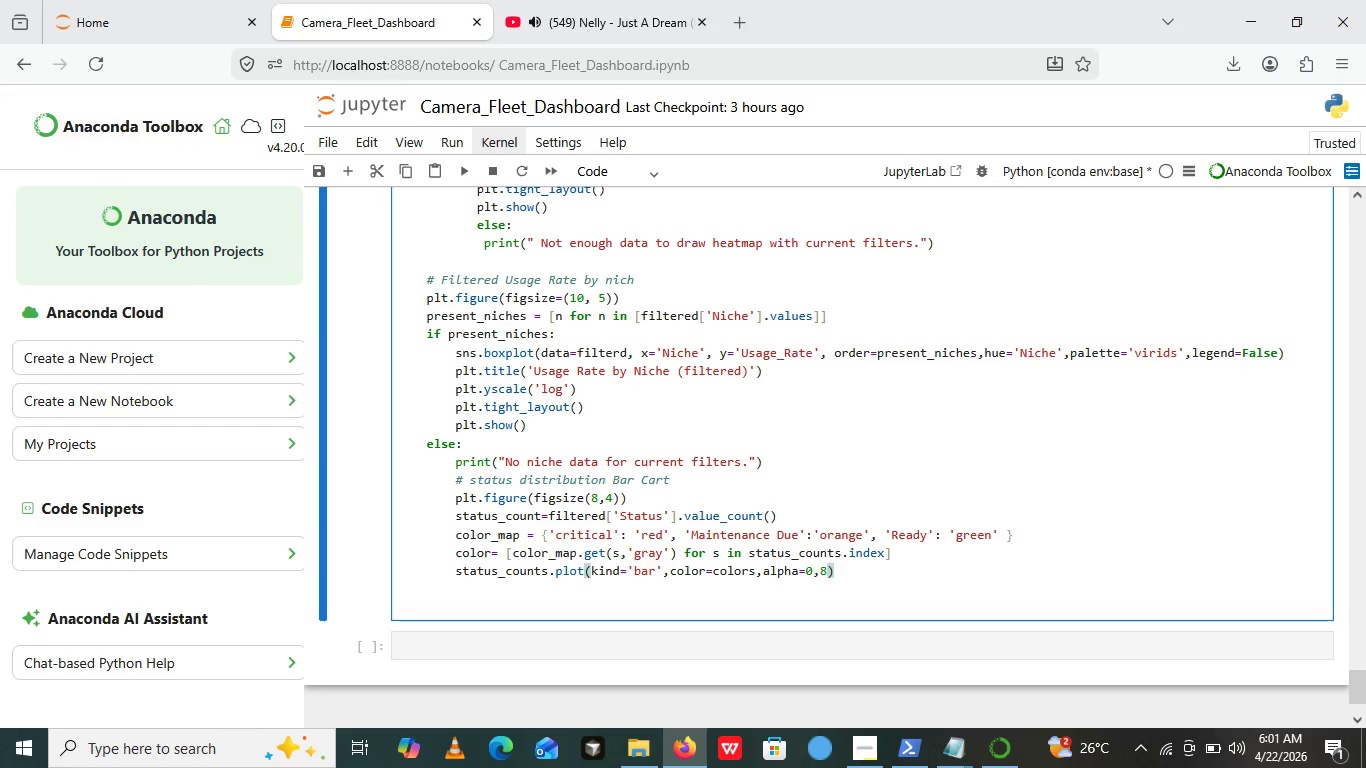 
key(Backspace)
 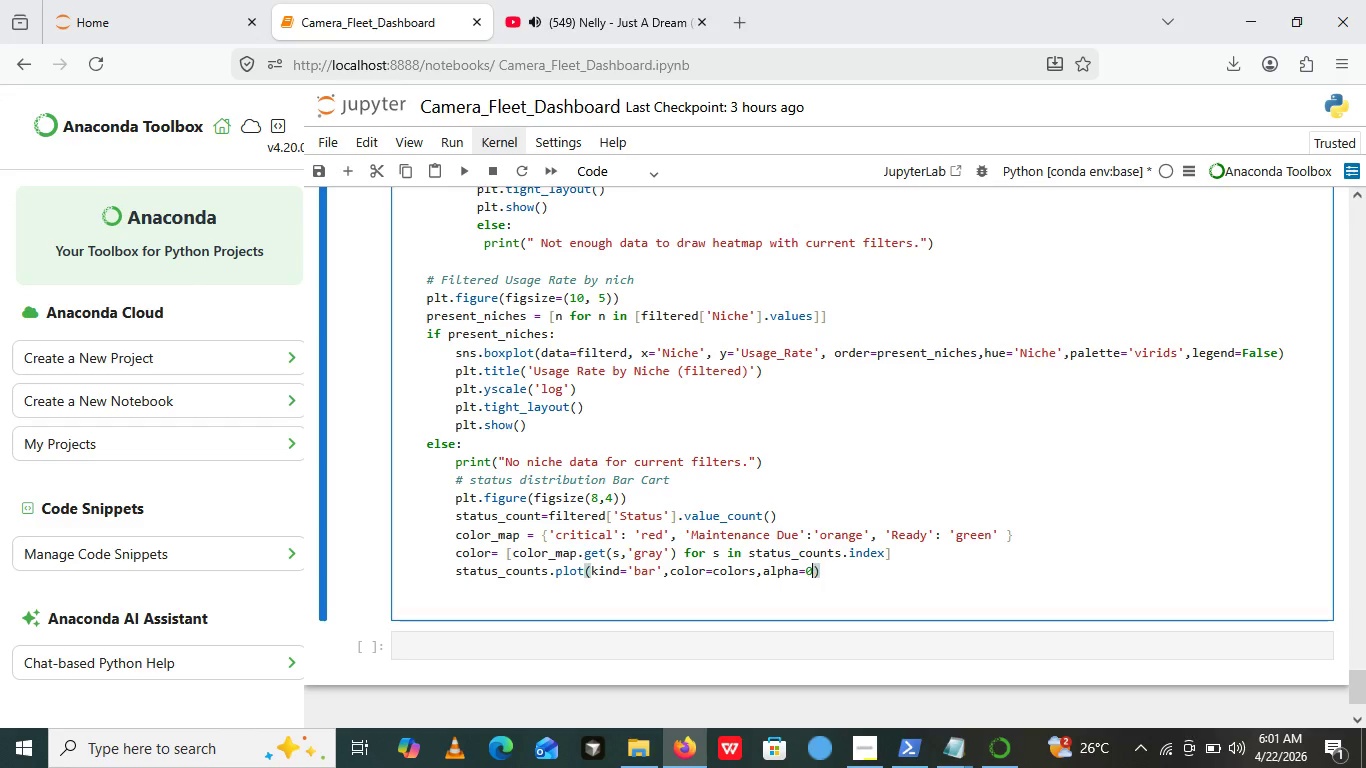 
key(Backspace)
 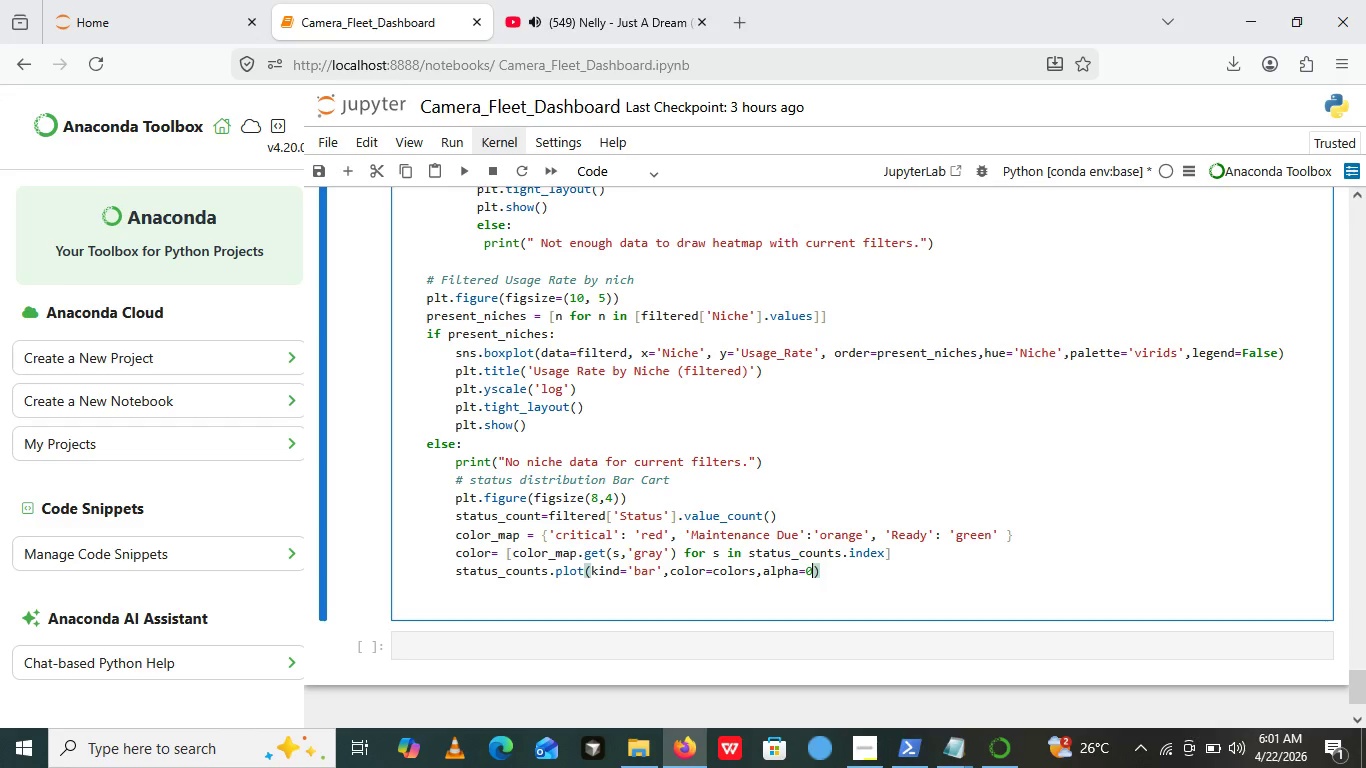 
key(Period)
 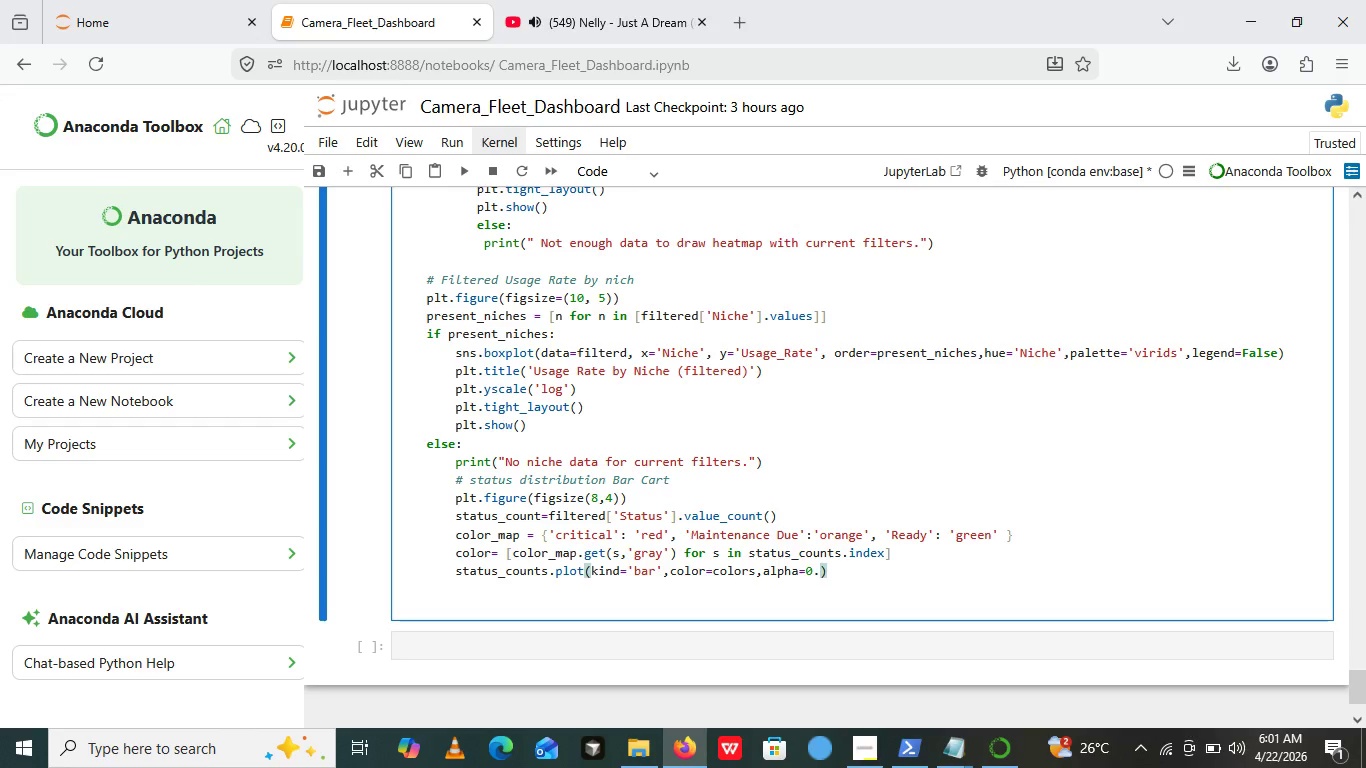 
key(8)
 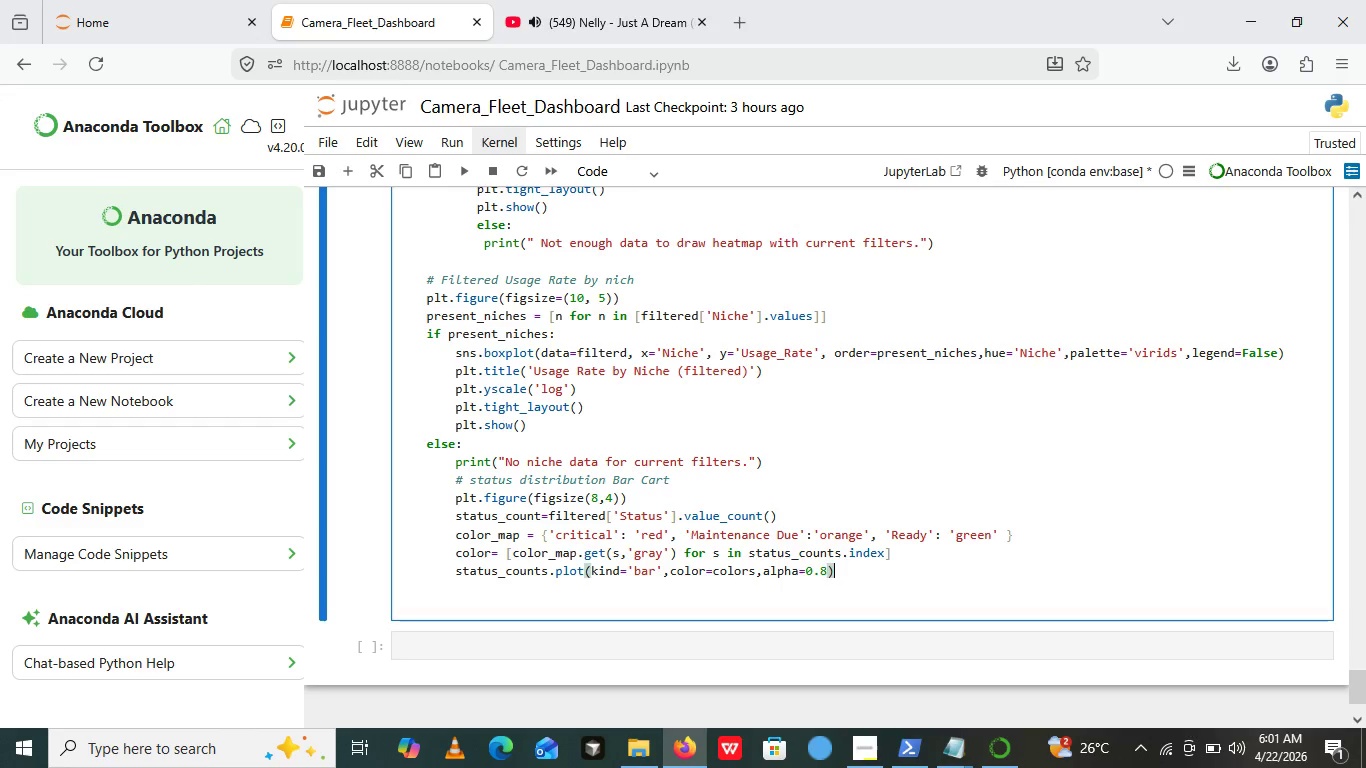 
key(ArrowRight)
 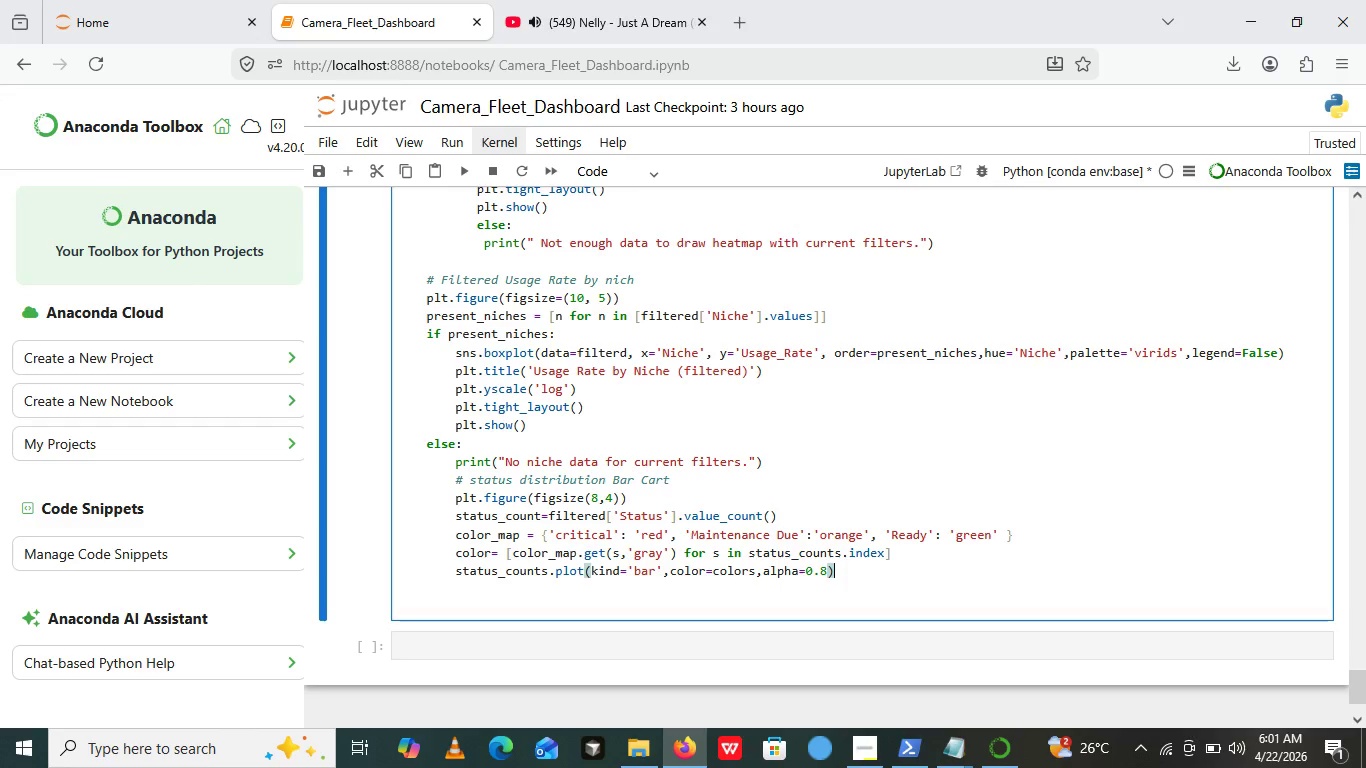 
key(Enter)
 